 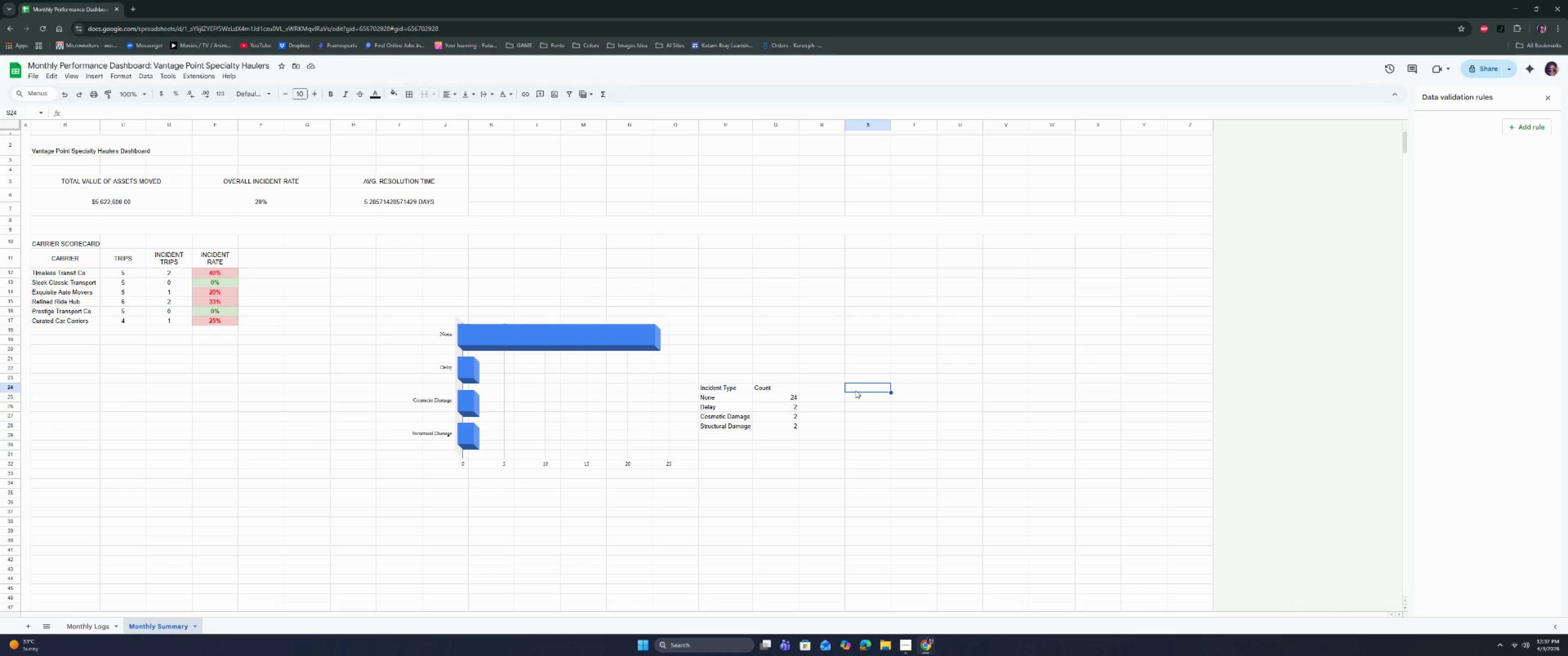 
type(cA)
key(Backspace)
key(Backspace)
type(Carrier)
 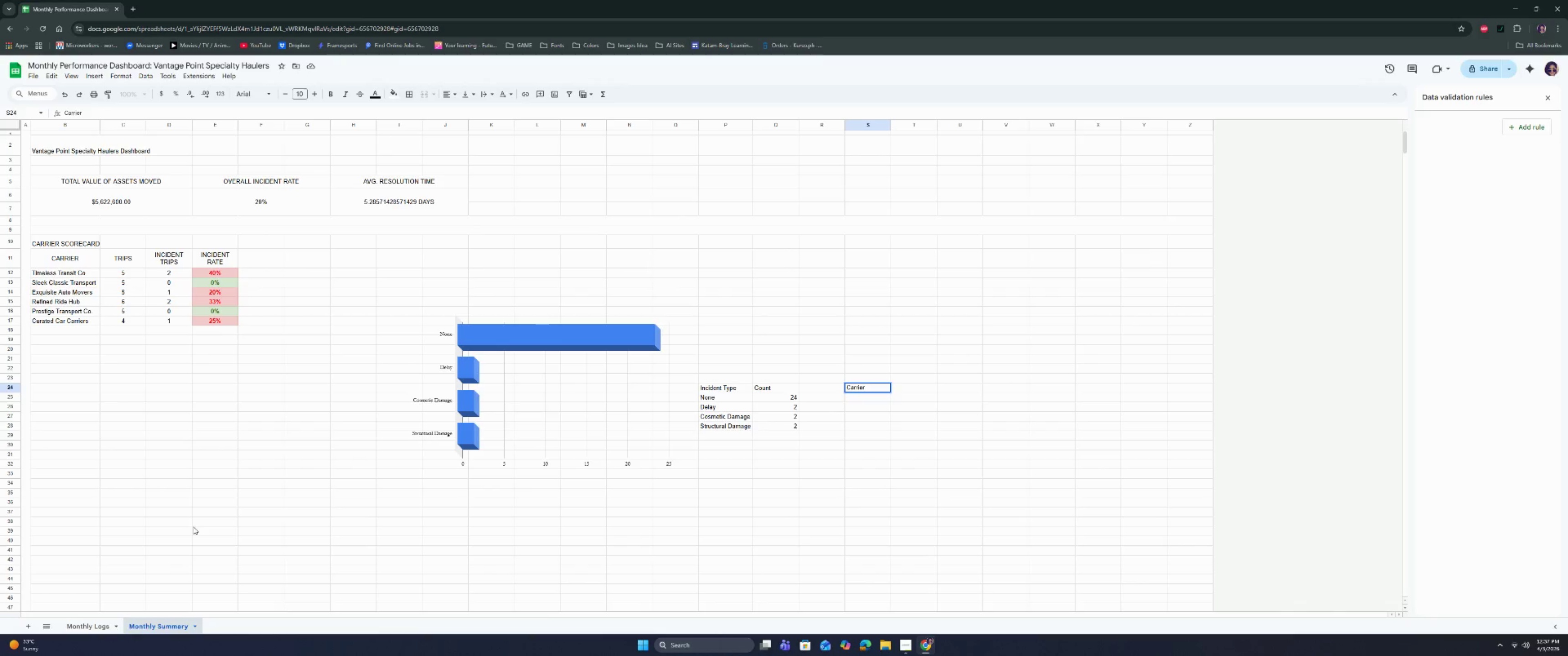 
wait(5.47)
 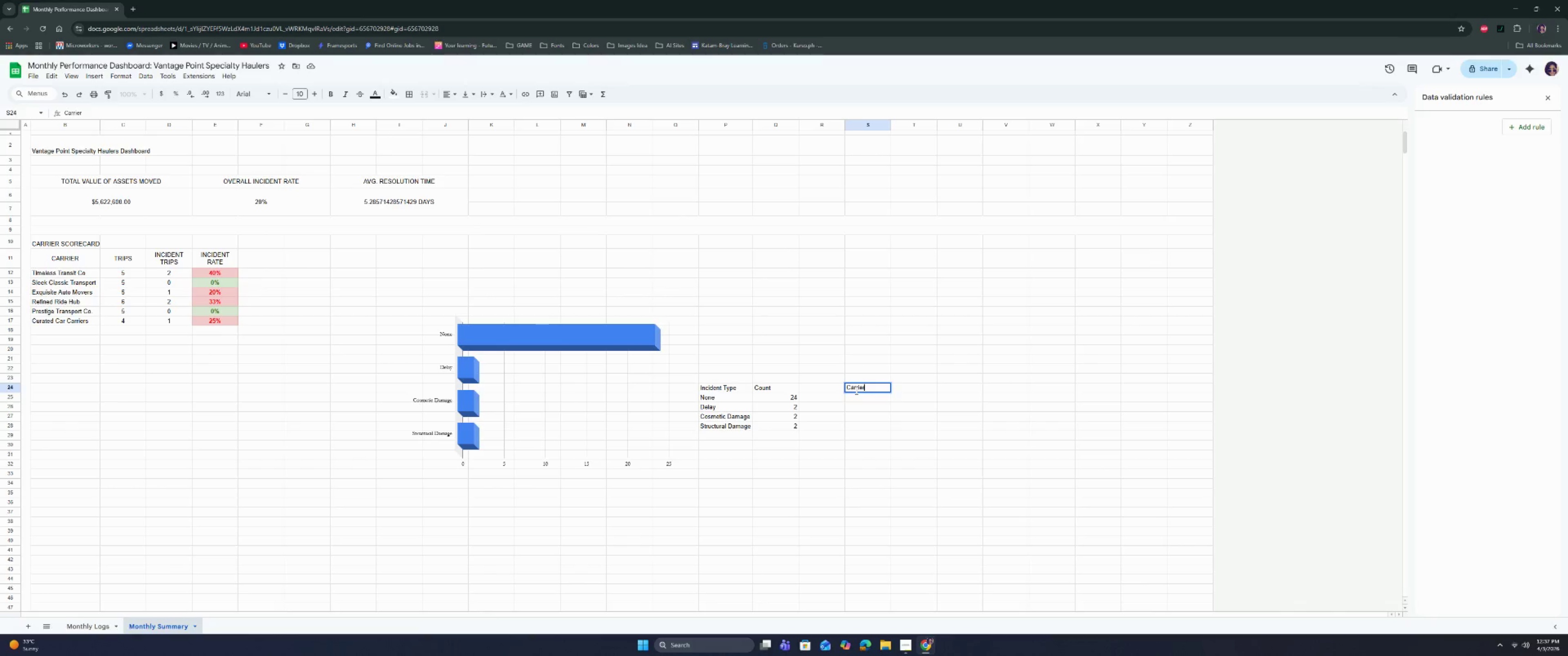 
type(Valau)
key(Backspace)
key(Backspace)
type(au)
key(Backspace)
key(Backspace)
type(ue at Risk)
 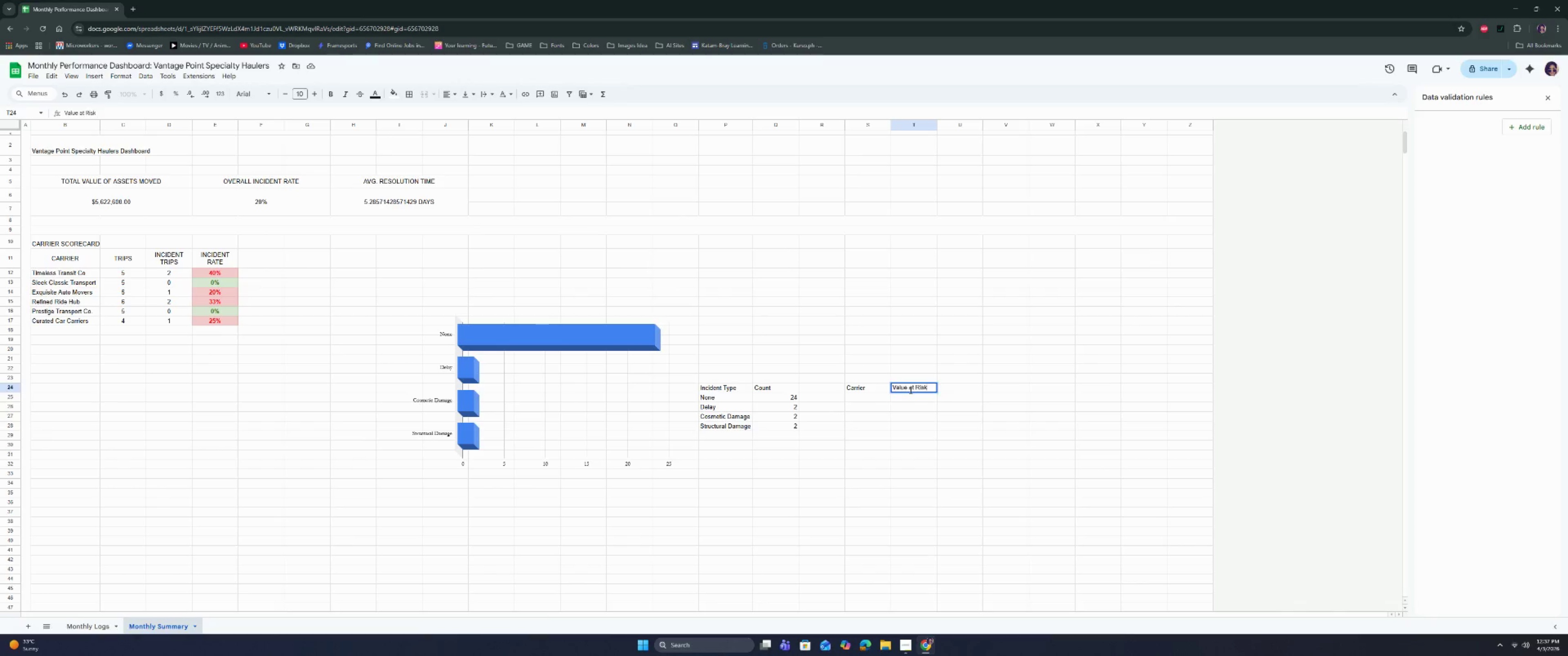 
key(Enter)
 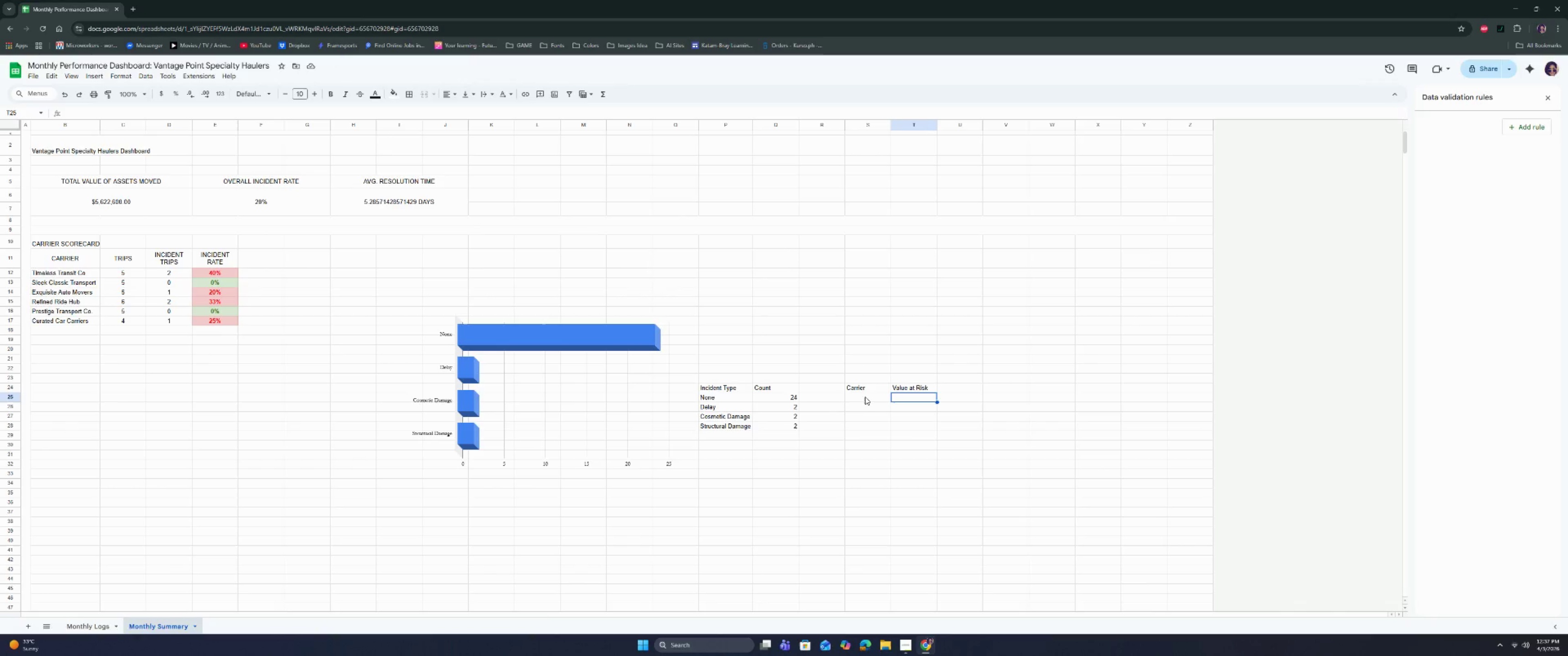 
wait(7.55)
 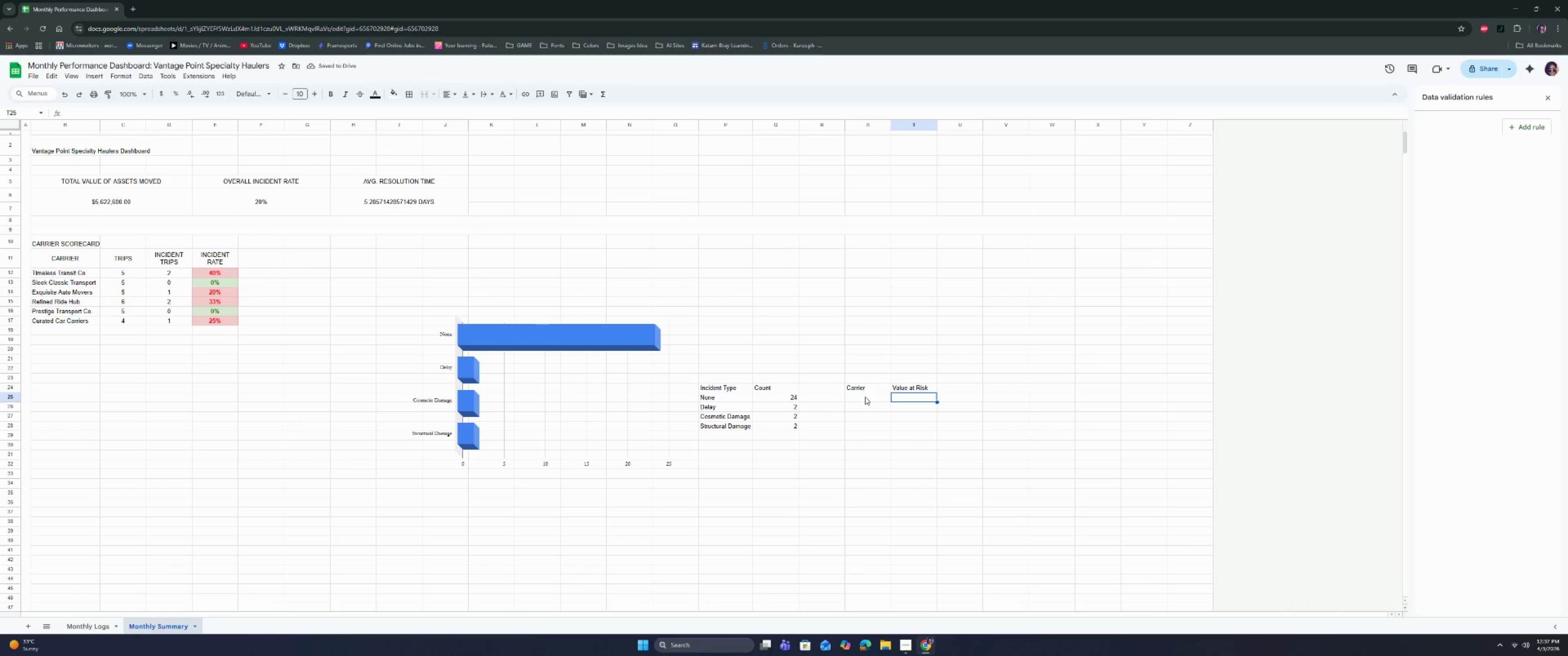 
left_click([870, 400])
 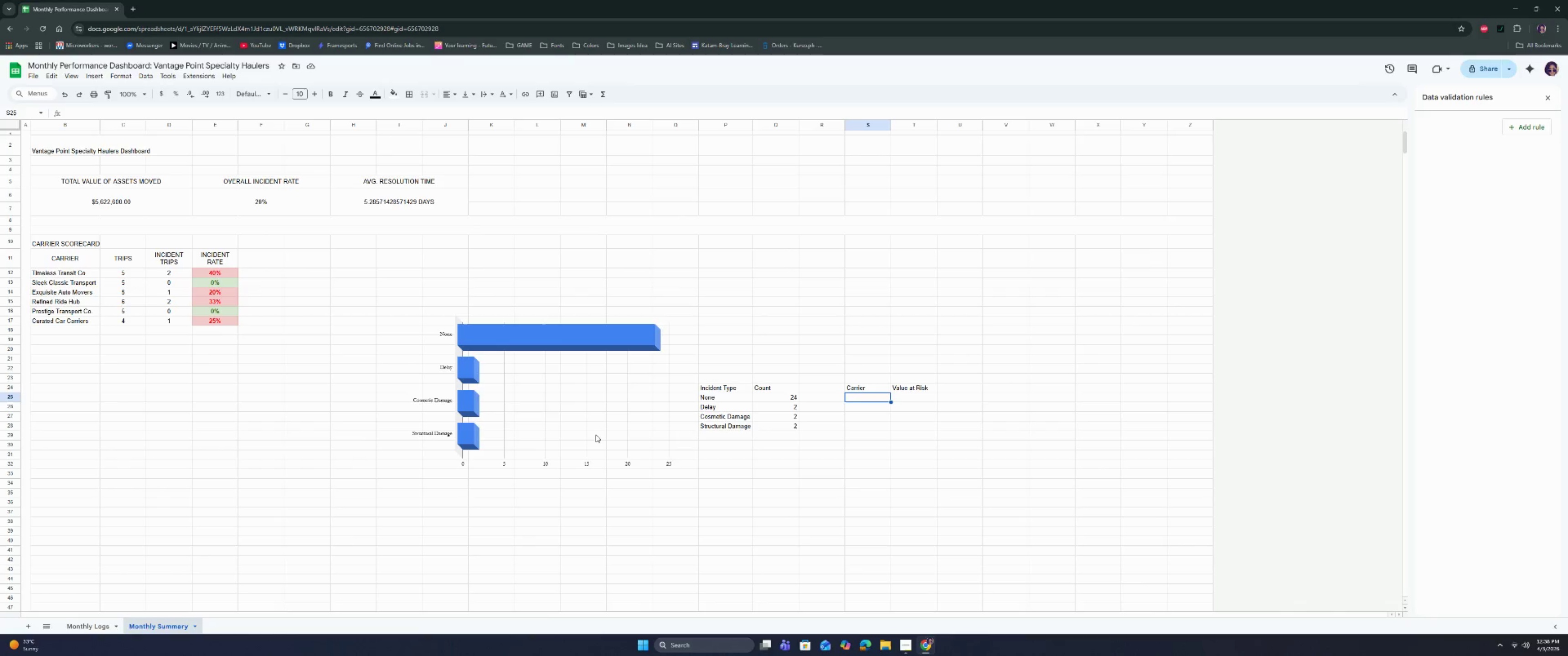 
wait(7.55)
 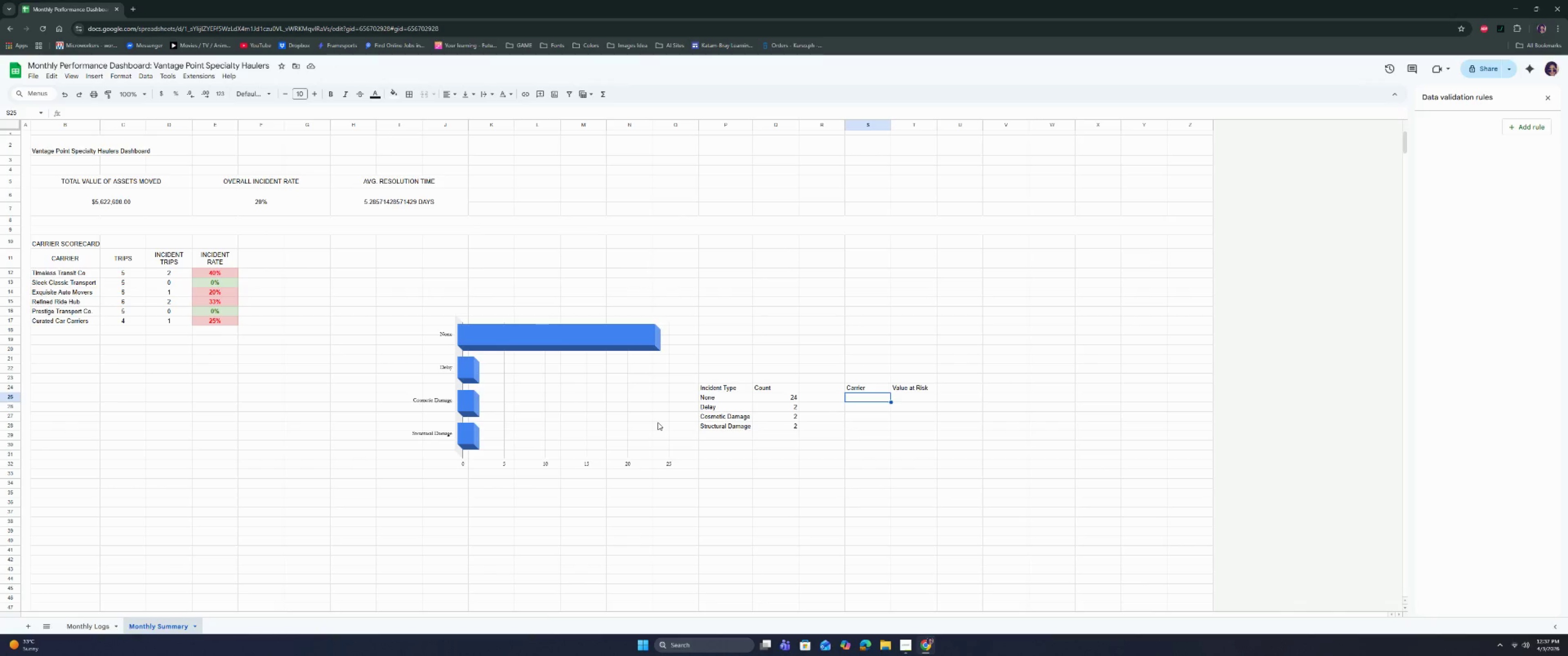 
left_click_drag(start_coordinate=[81, 274], to_coordinate=[79, 321])
 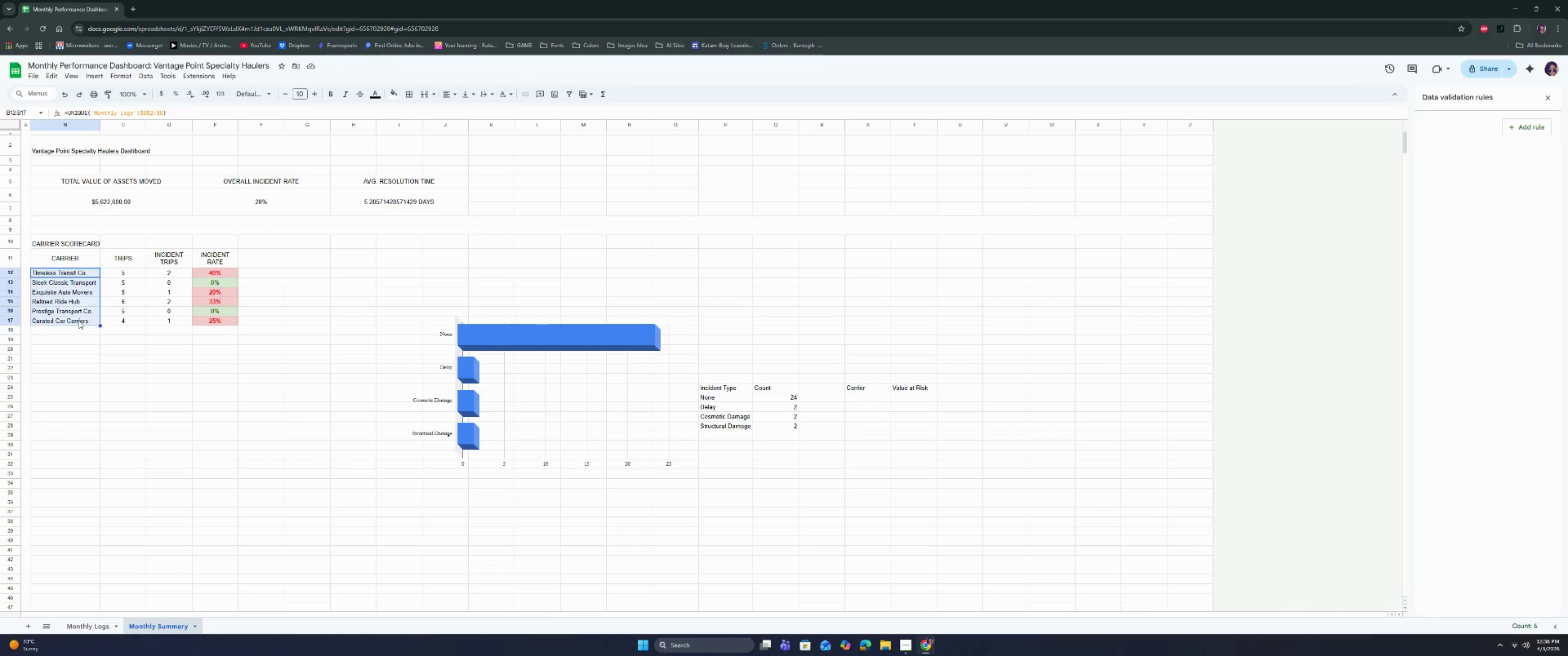 
key(Control+C)
 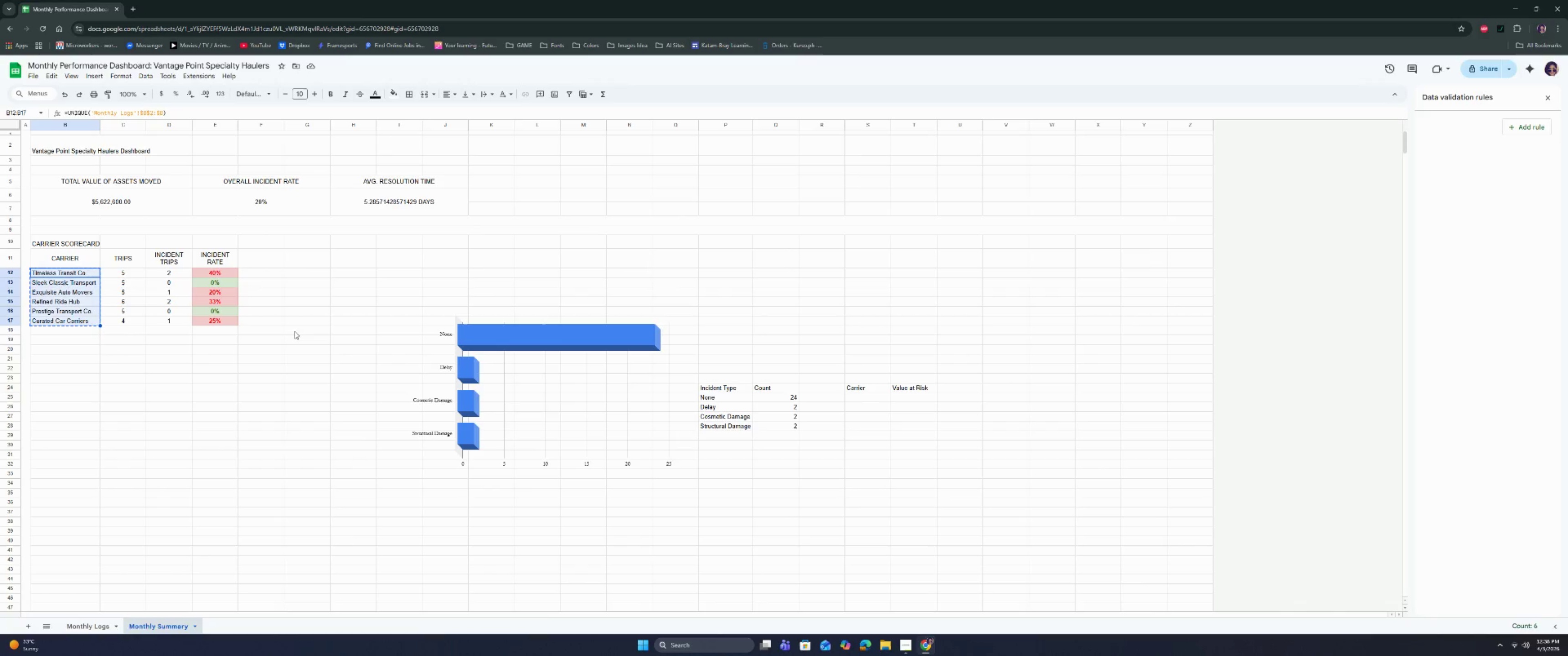 
key(Control+C)
 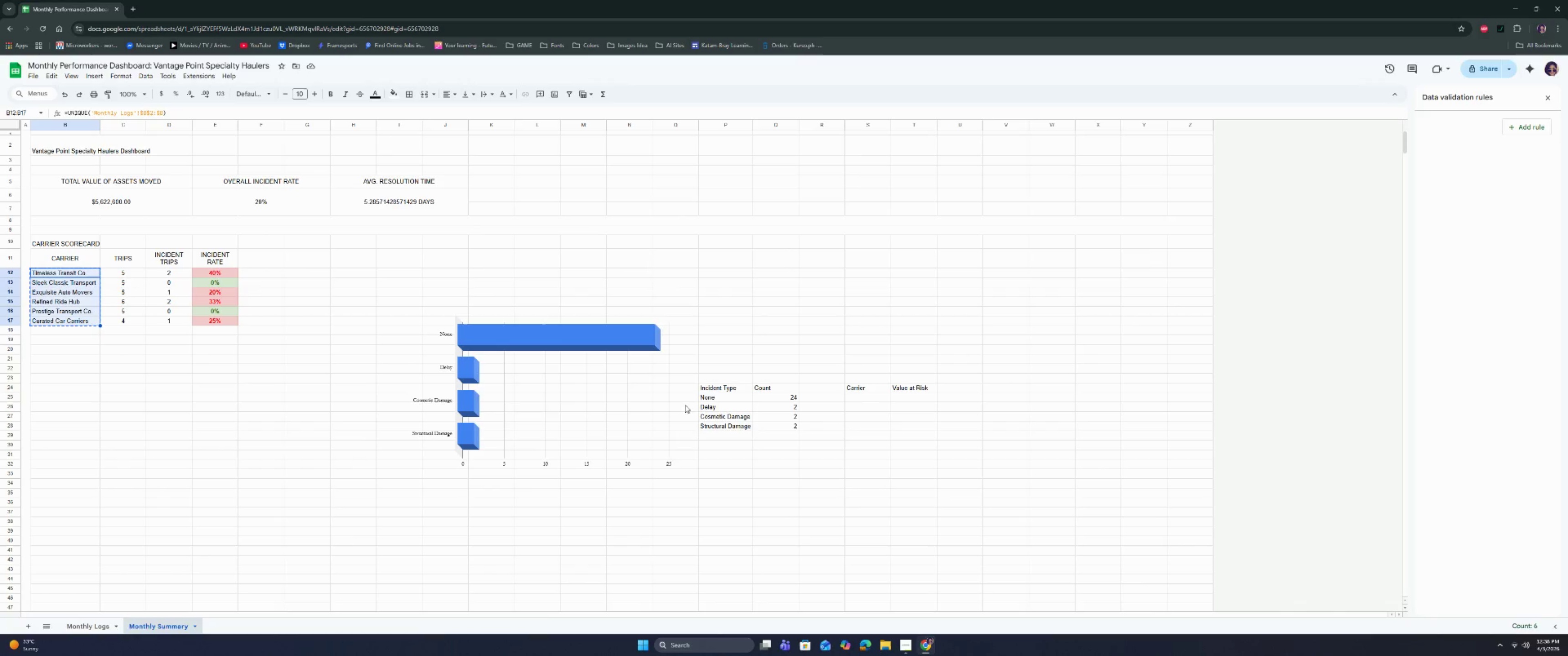 
key(Control+C)
 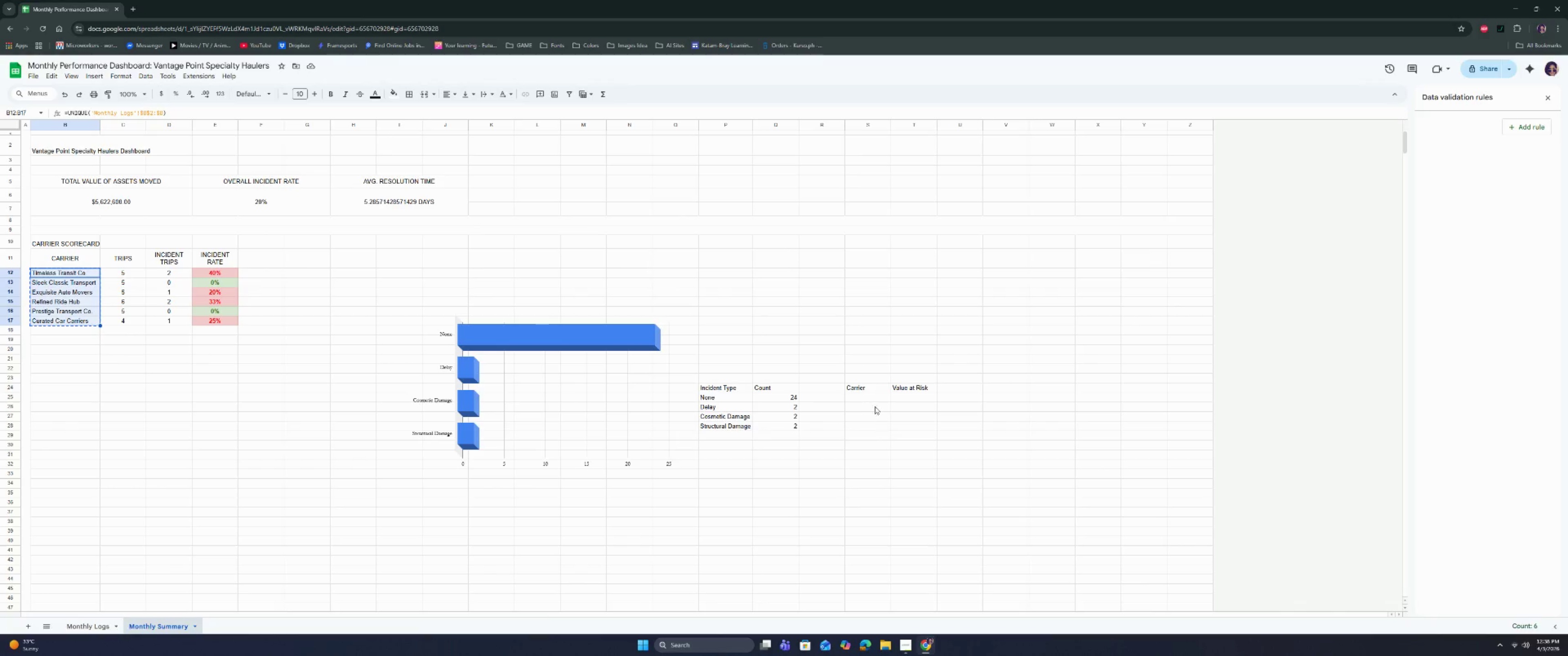 
left_click([873, 398])
 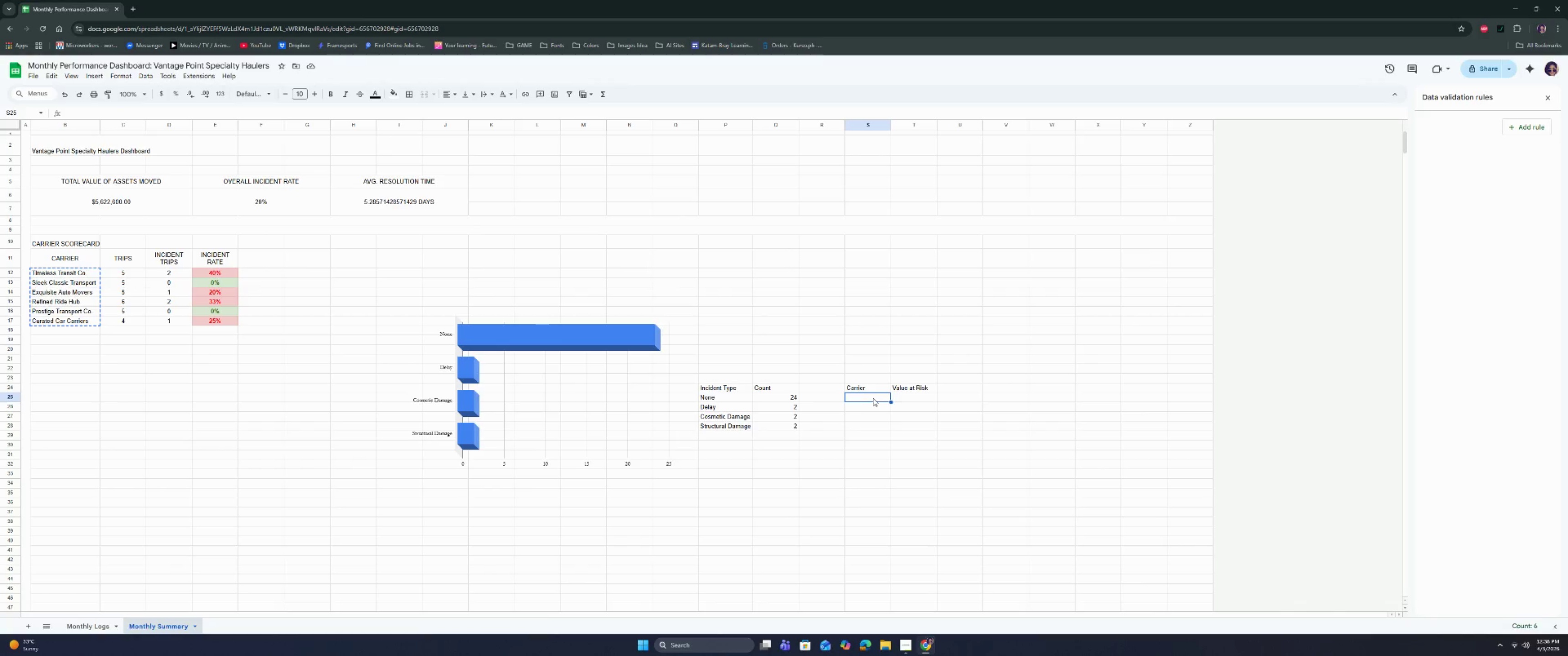 
key(Control+Shift+V)
 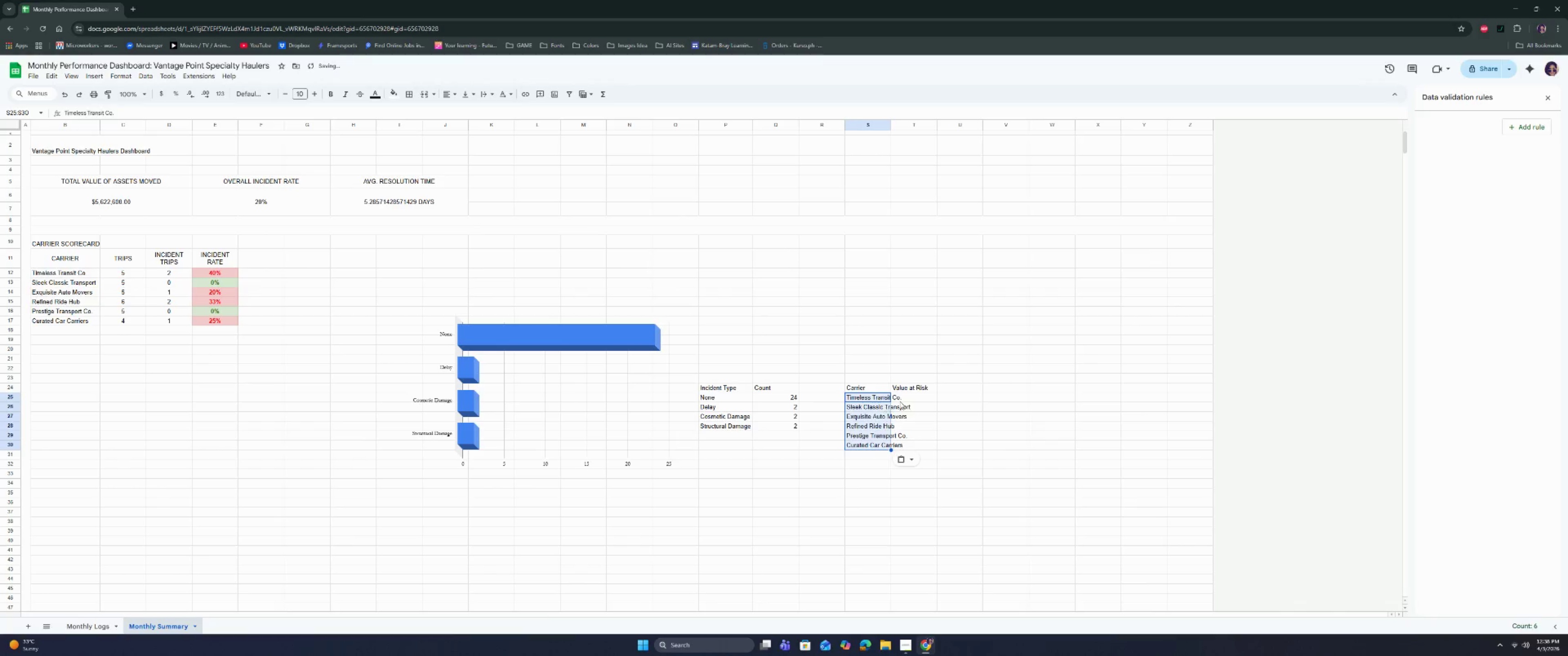 
left_click([906, 397])
 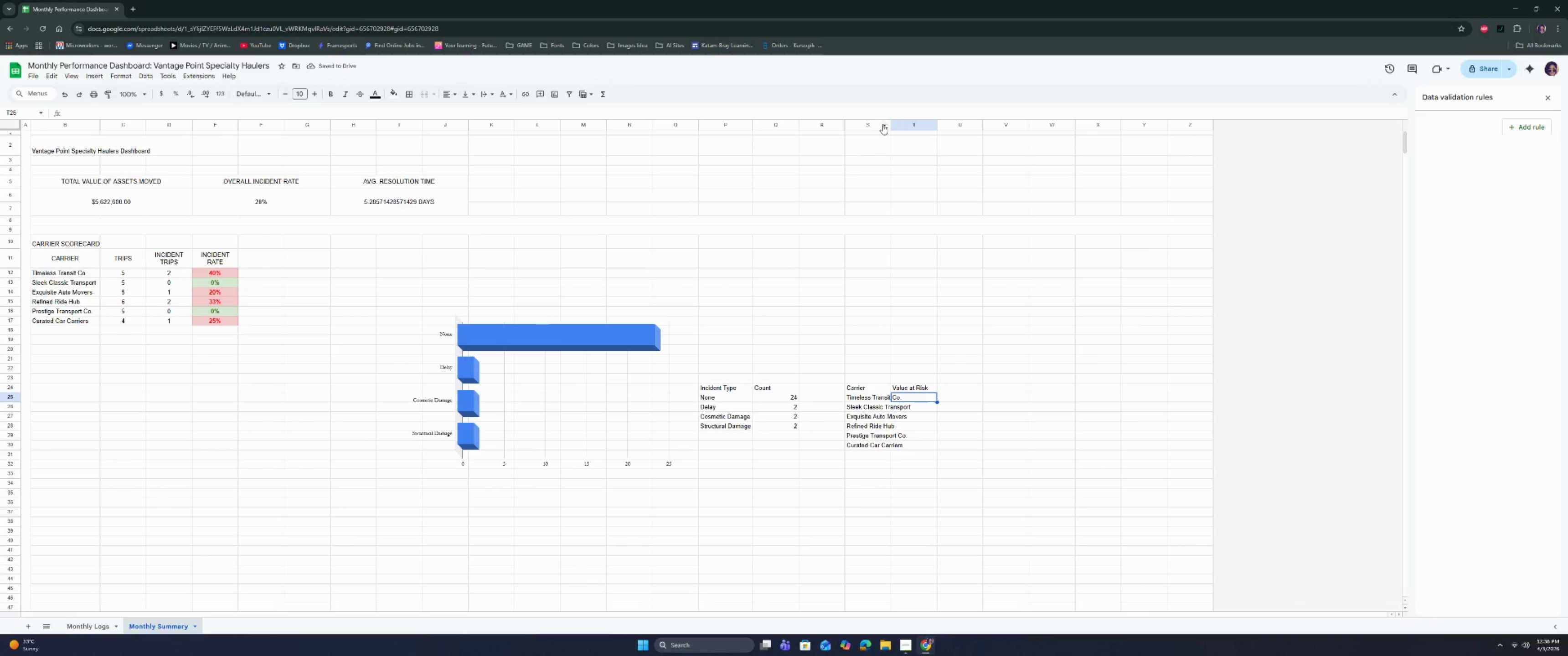 
double_click([891, 123])
 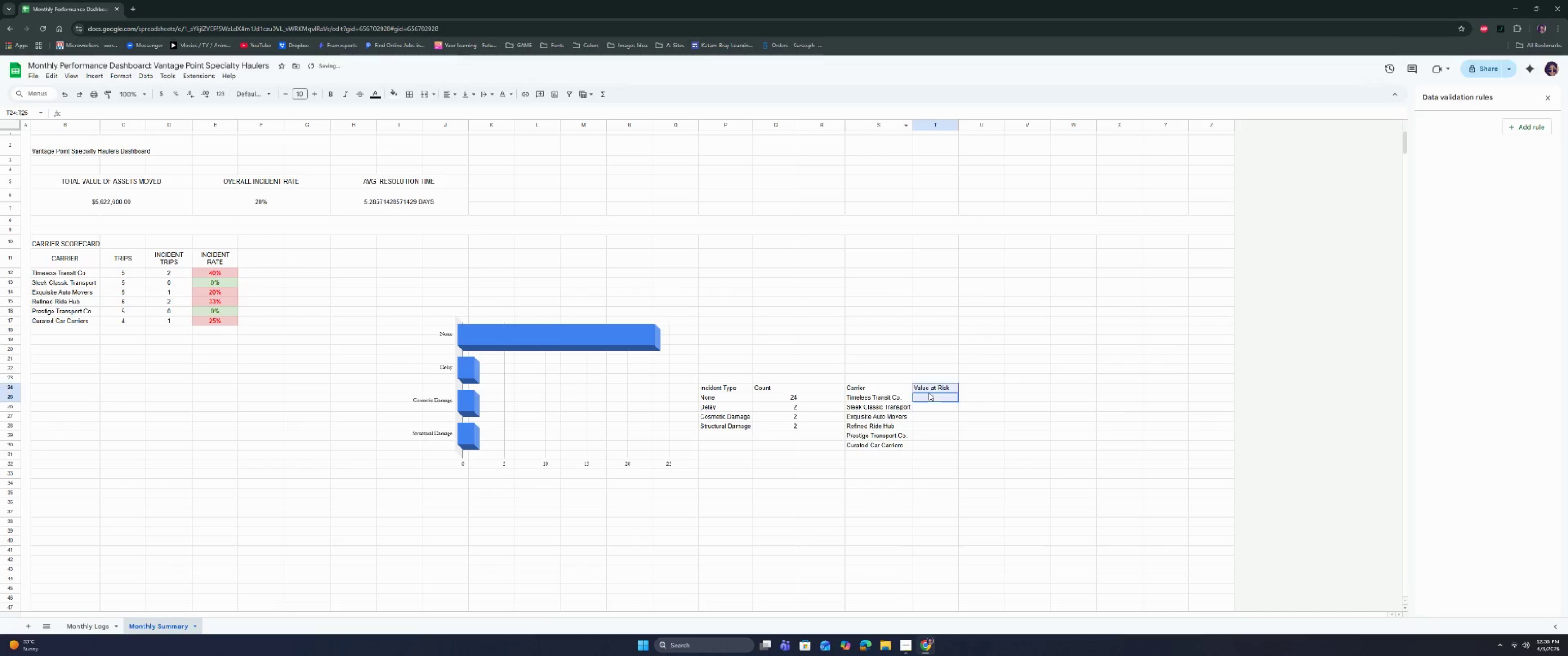 
left_click([930, 399])
 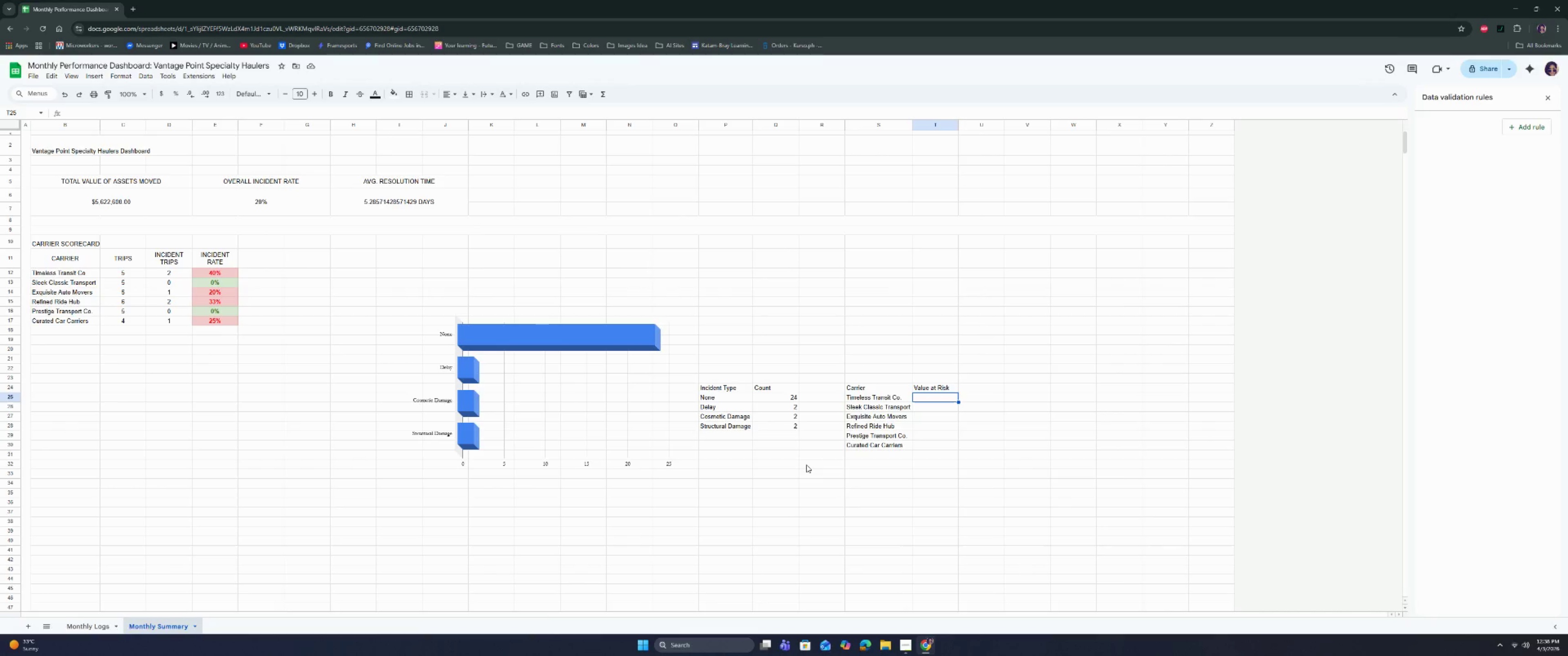 
wait(15.31)
 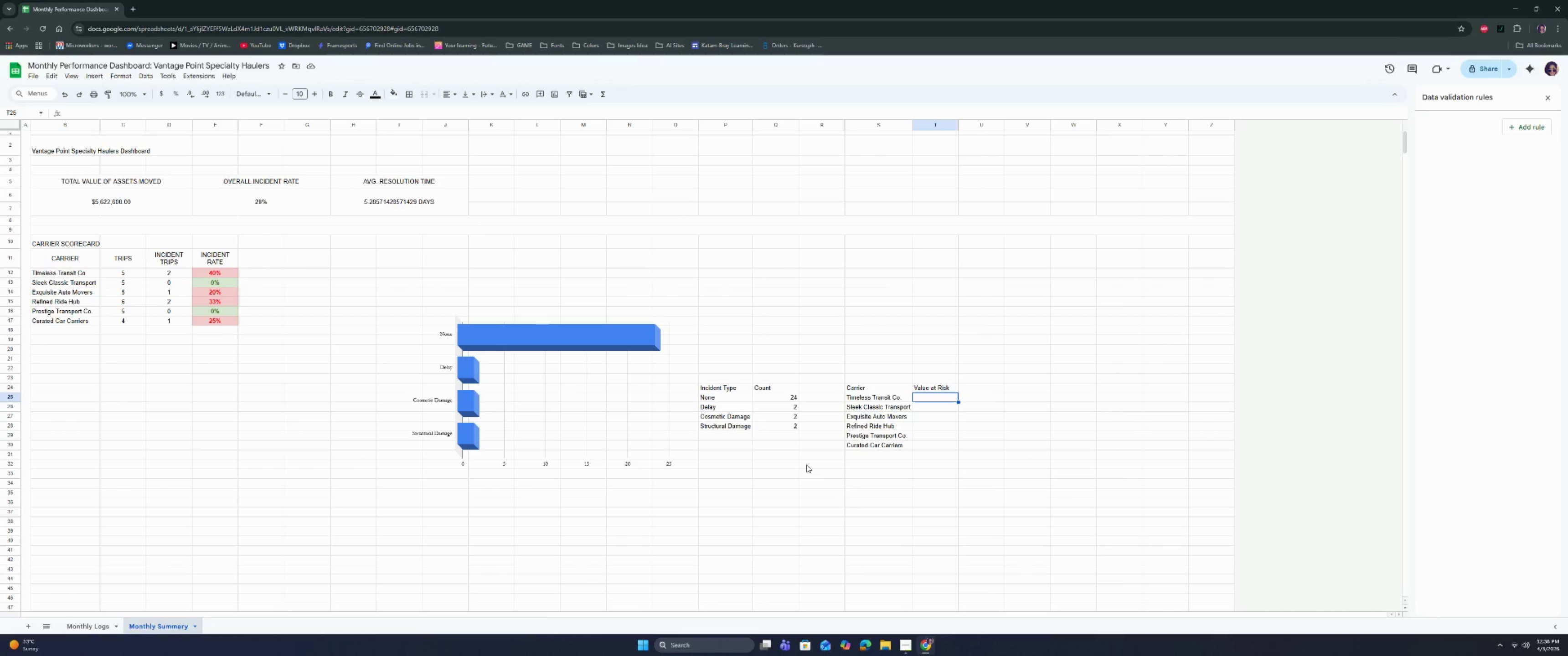 
type(=sum)
 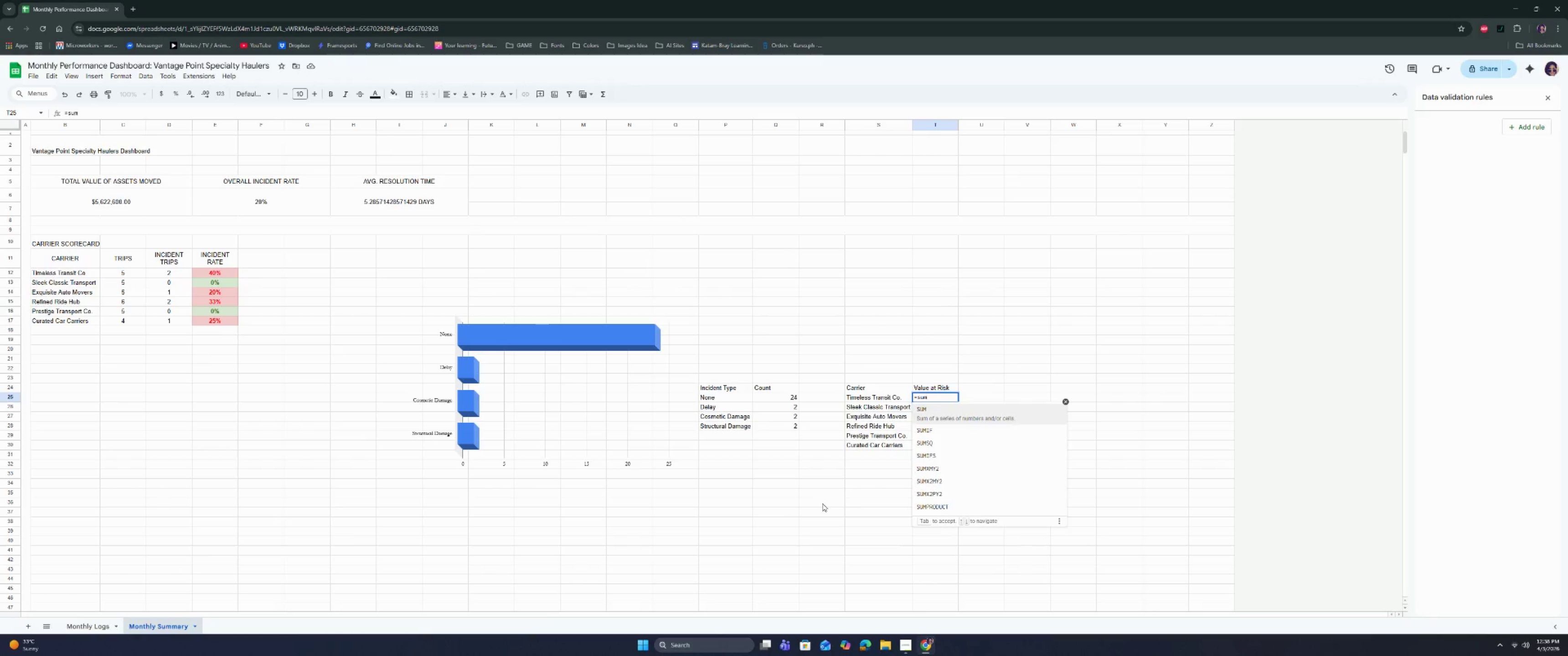 
key(ArrowDown)
 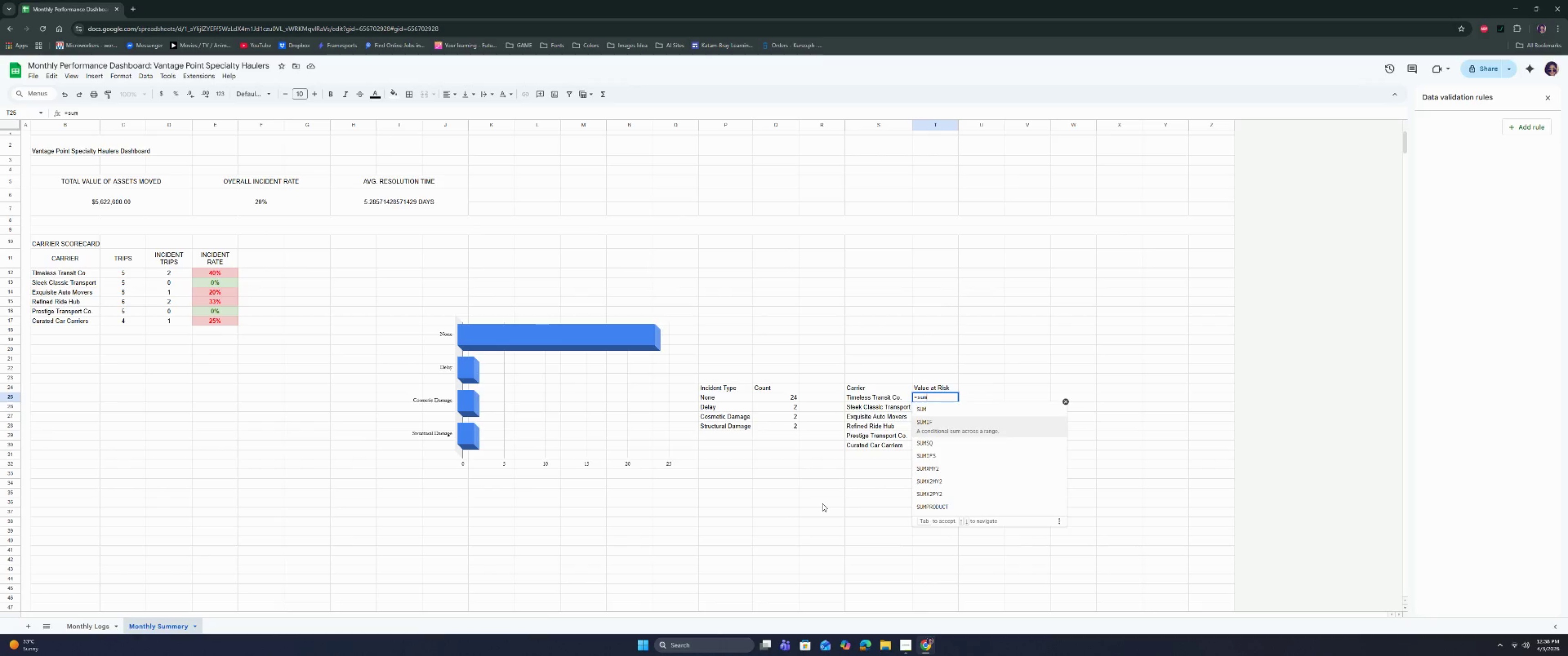 
key(ArrowDown)
 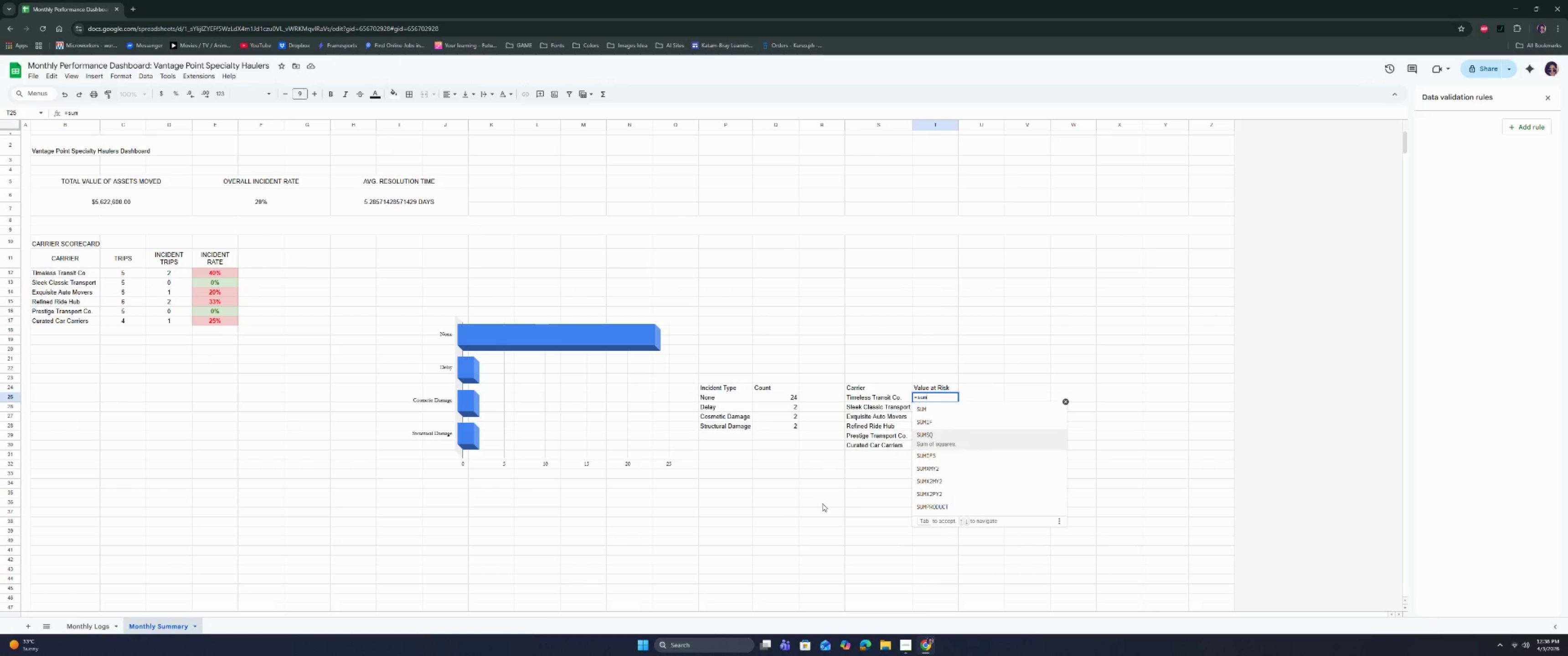 
key(ArrowUp)
 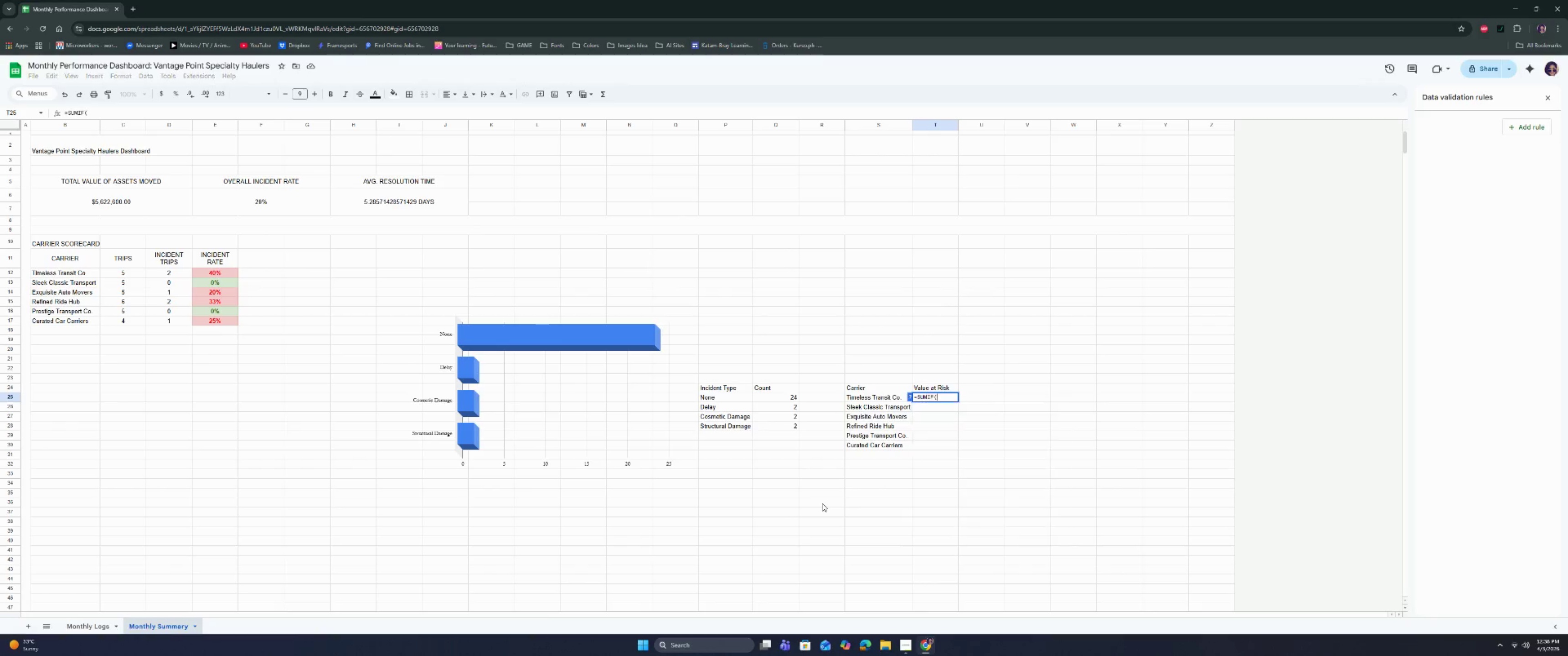 
key(Enter)
 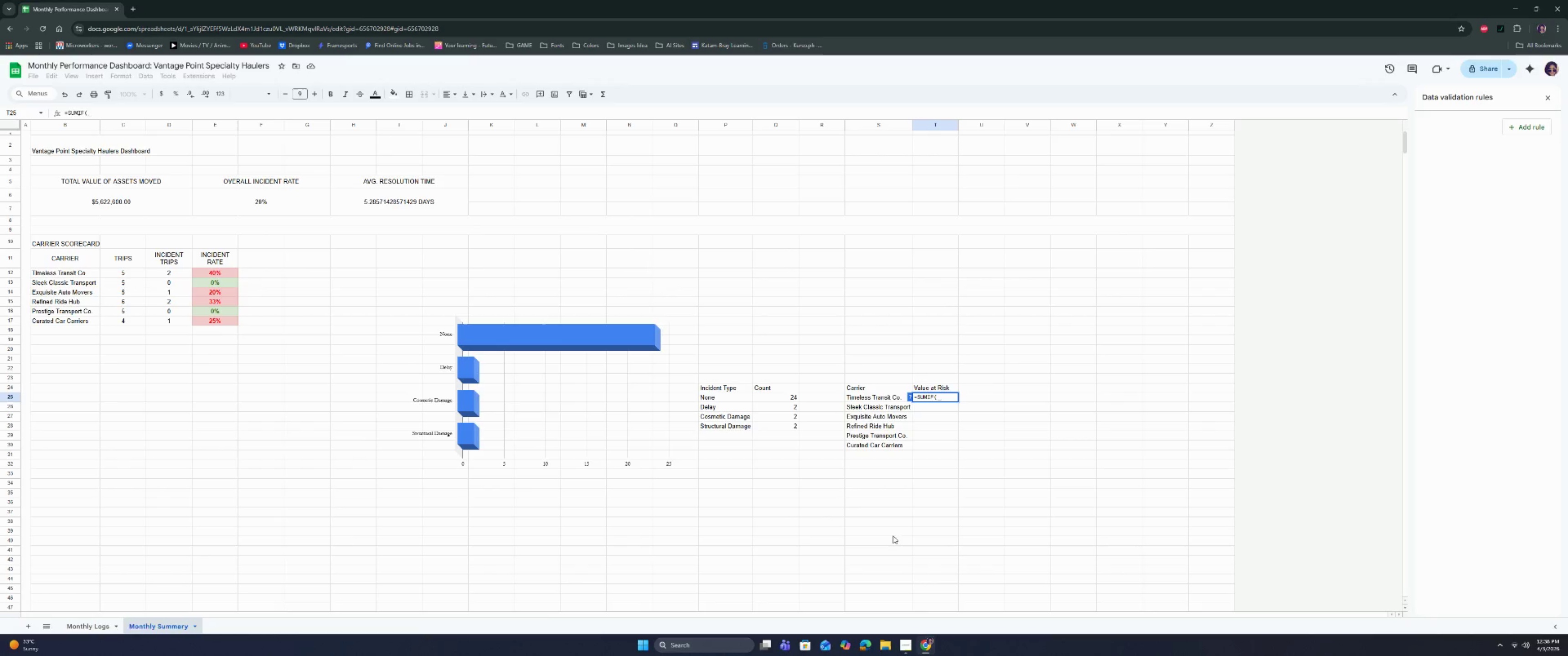 
wait(5.8)
 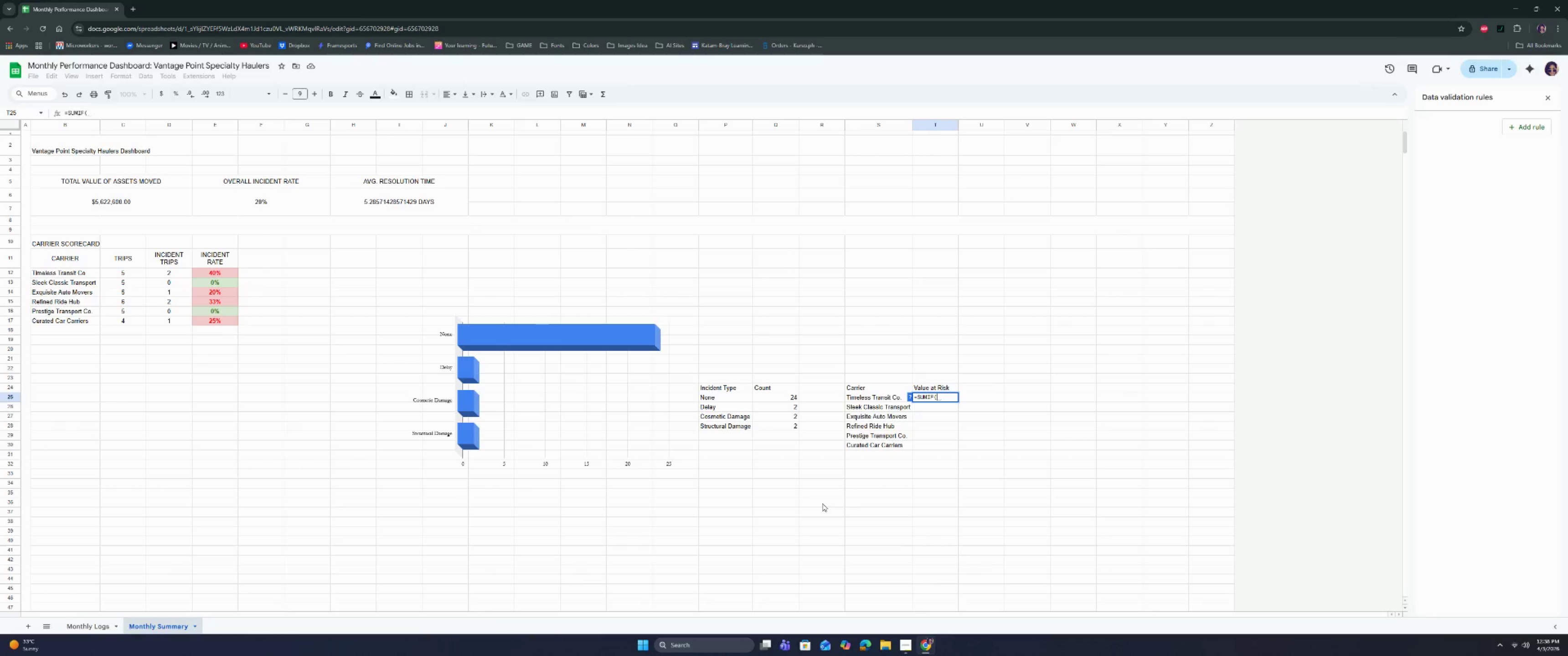 
left_click([103, 621])
 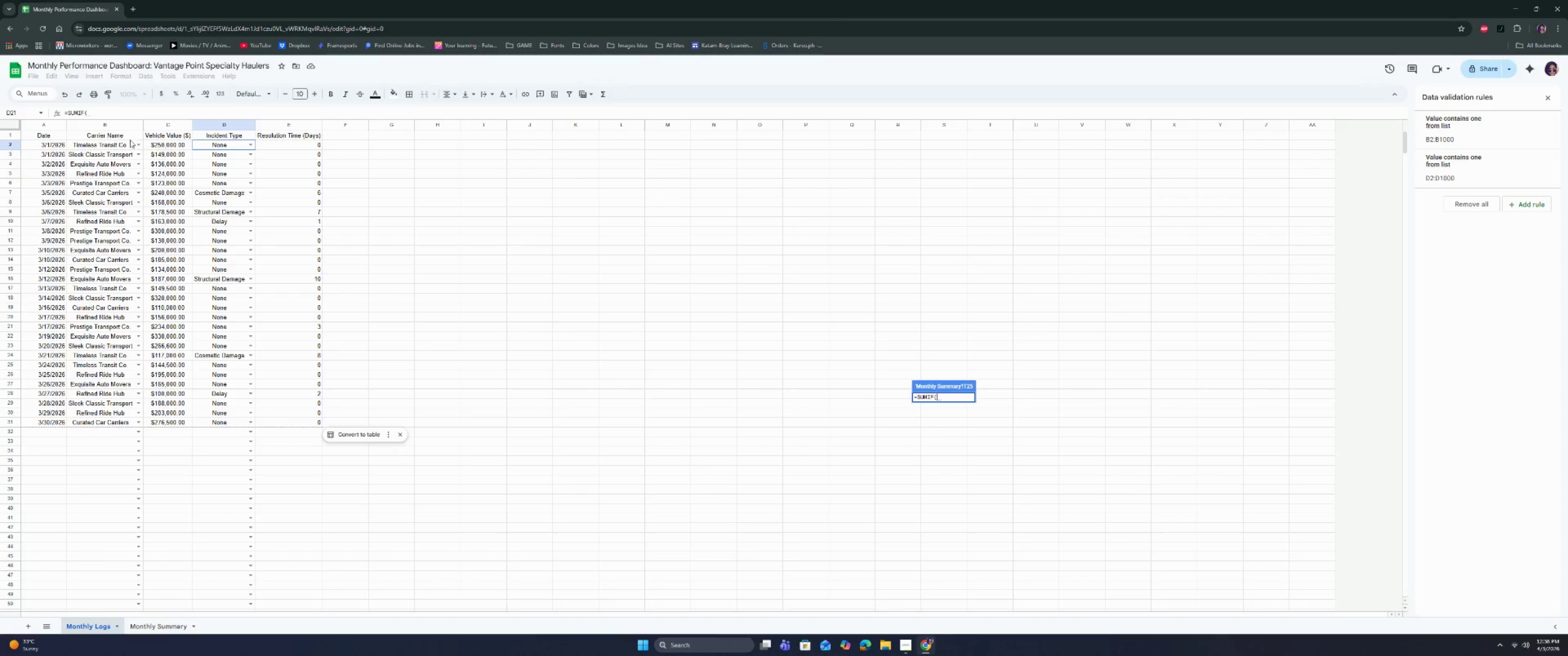 
left_click([124, 145])
 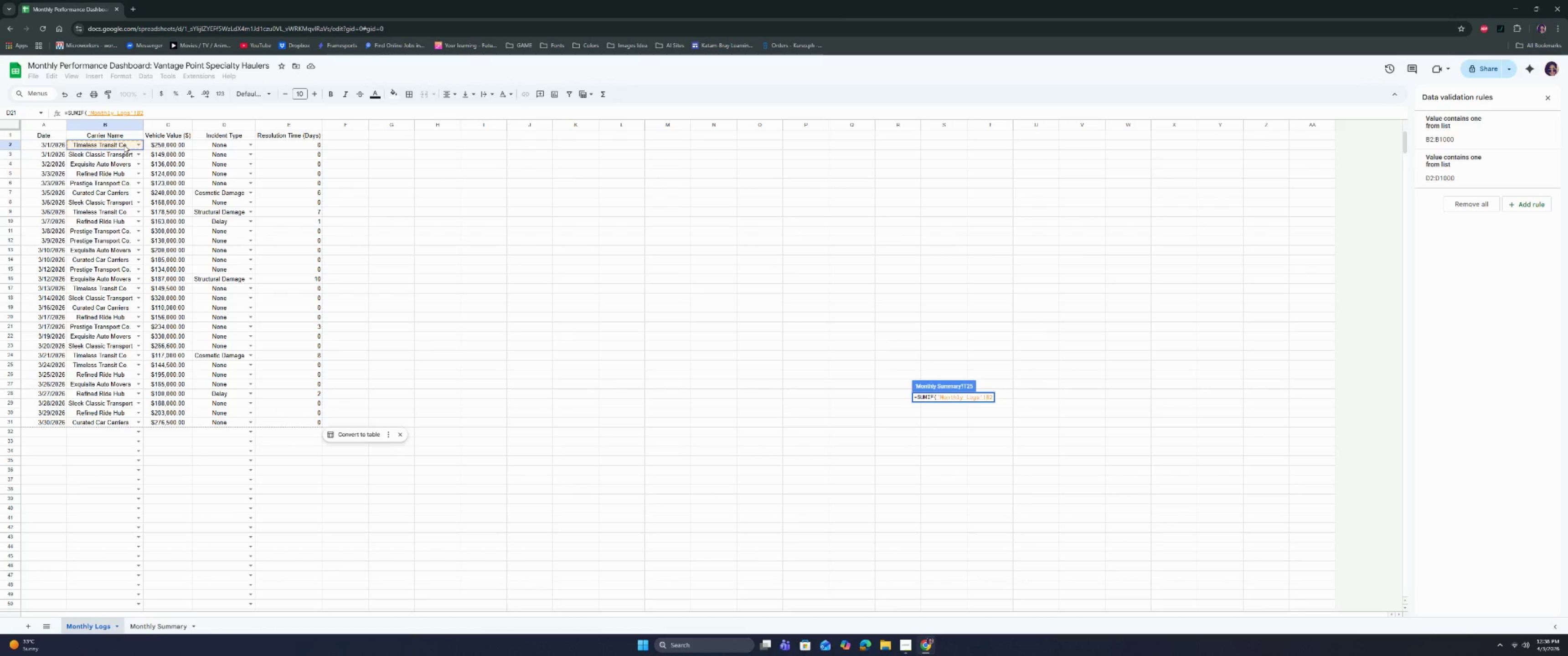 
key(Shift+ShiftRight)
 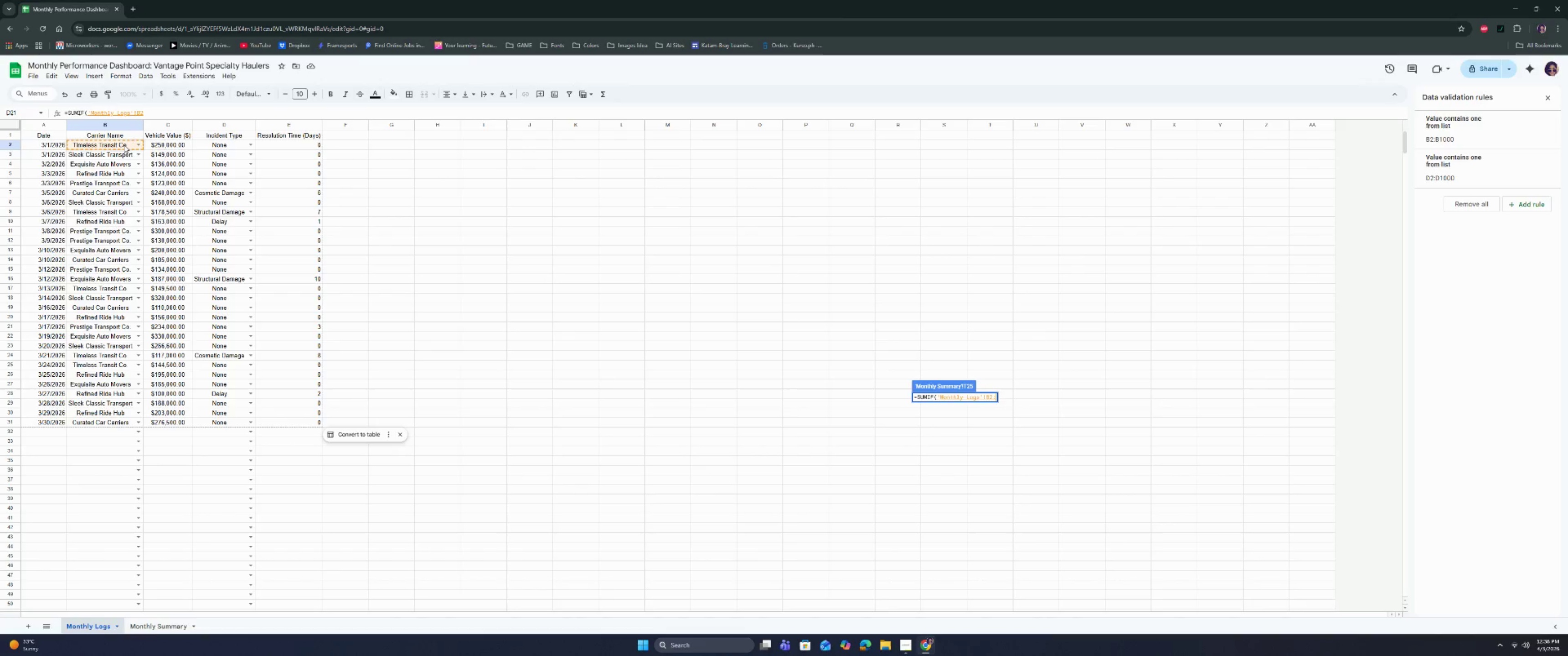 
key(Shift+Semicolon)
 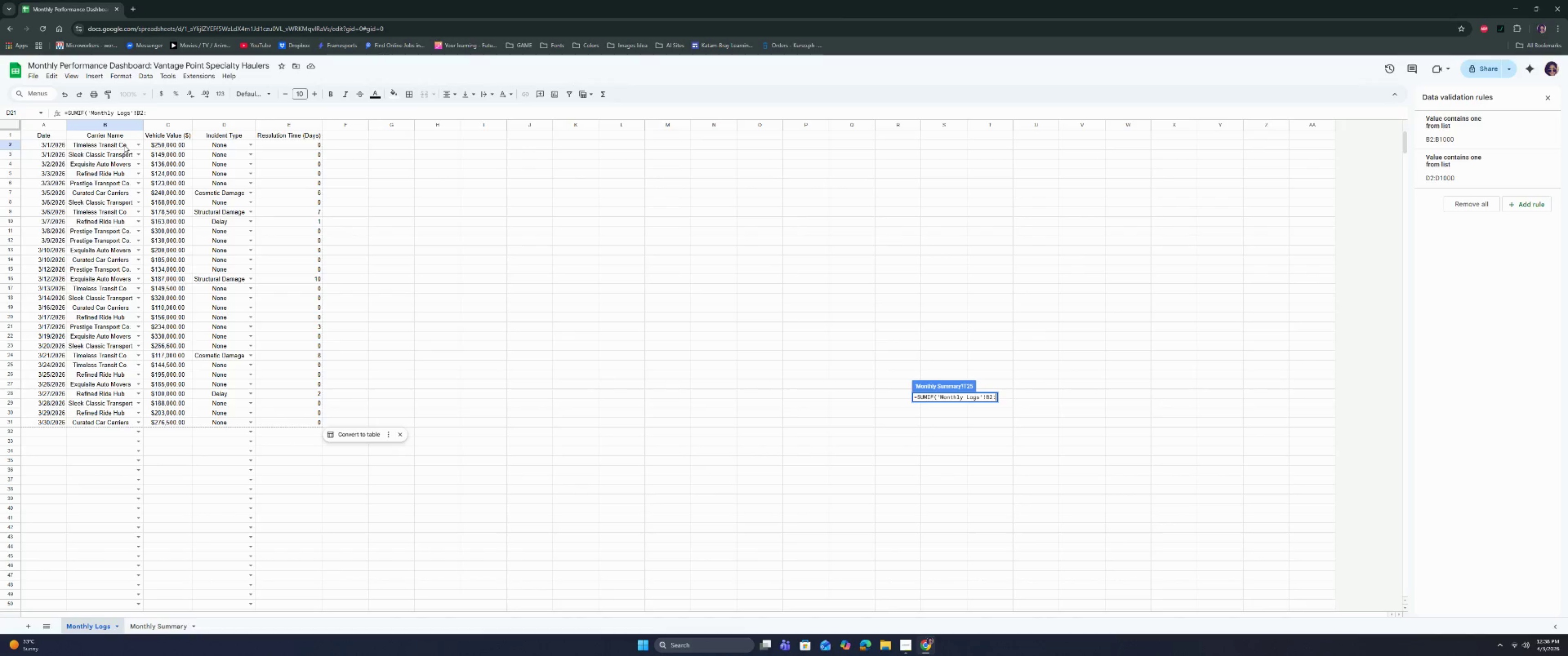 
key(B)
 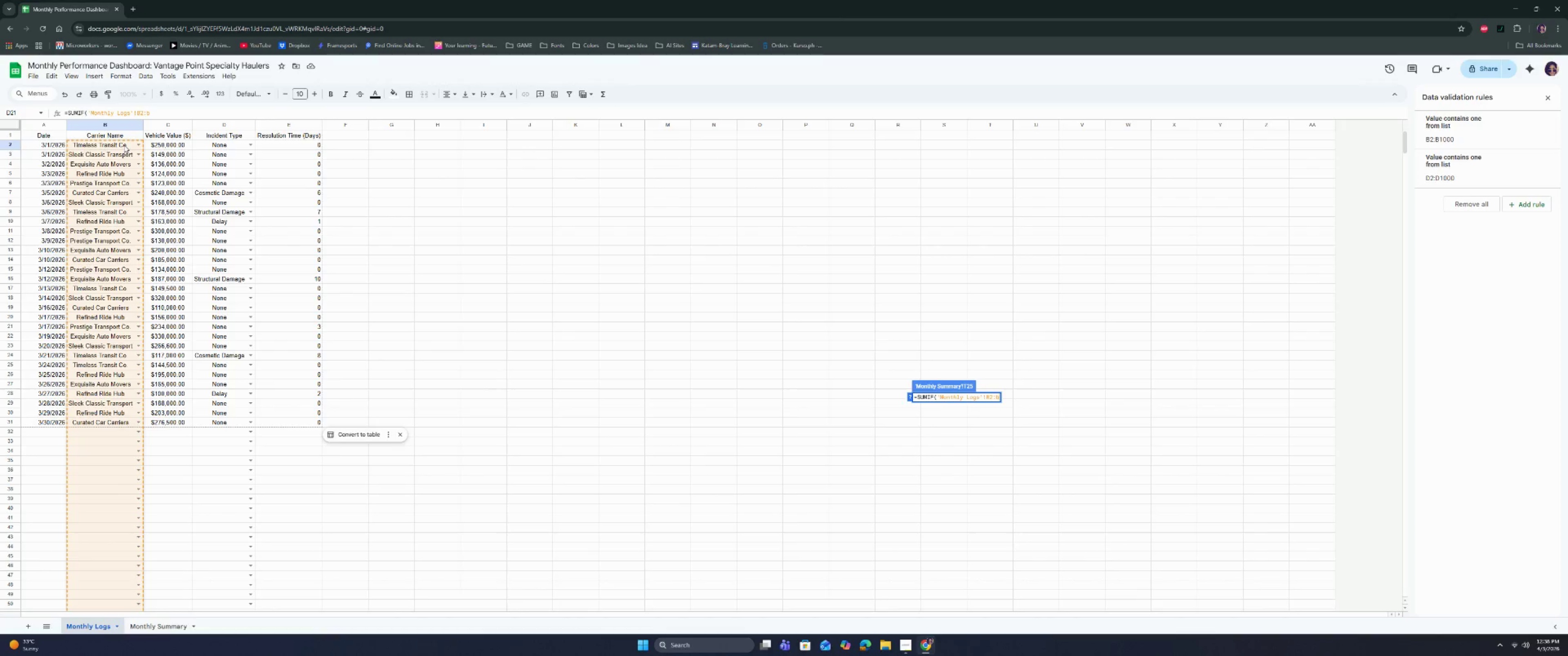 
key(Backspace)
 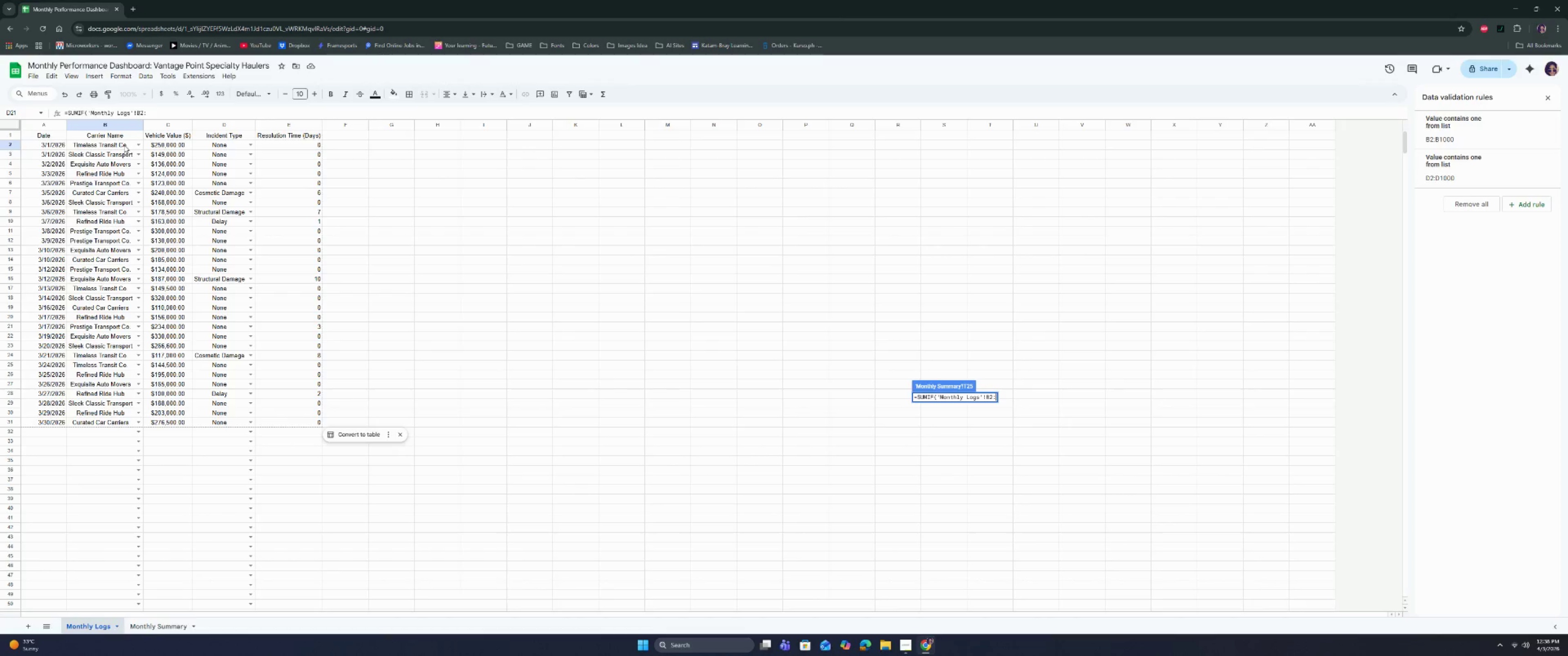 
key(CapsLock)
 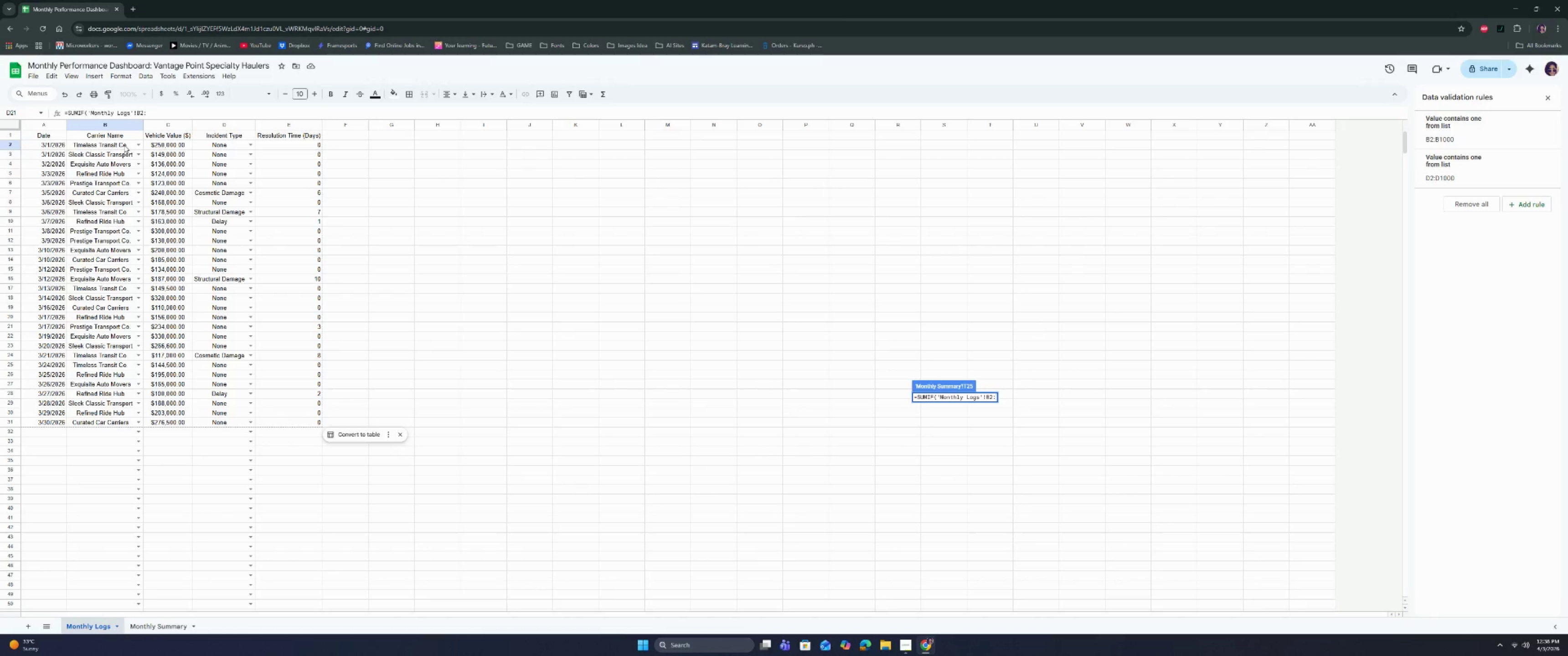 
key(B)
 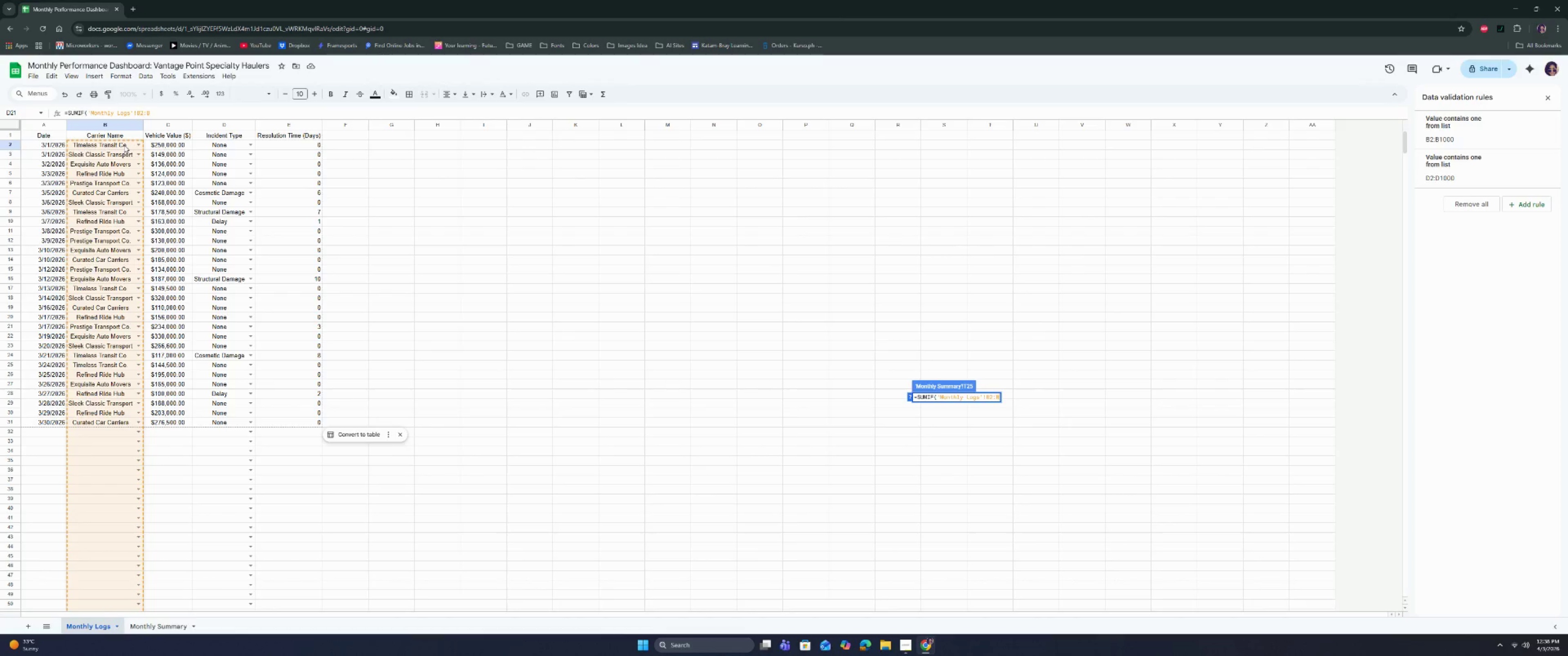 
key(ArrowLeft)
 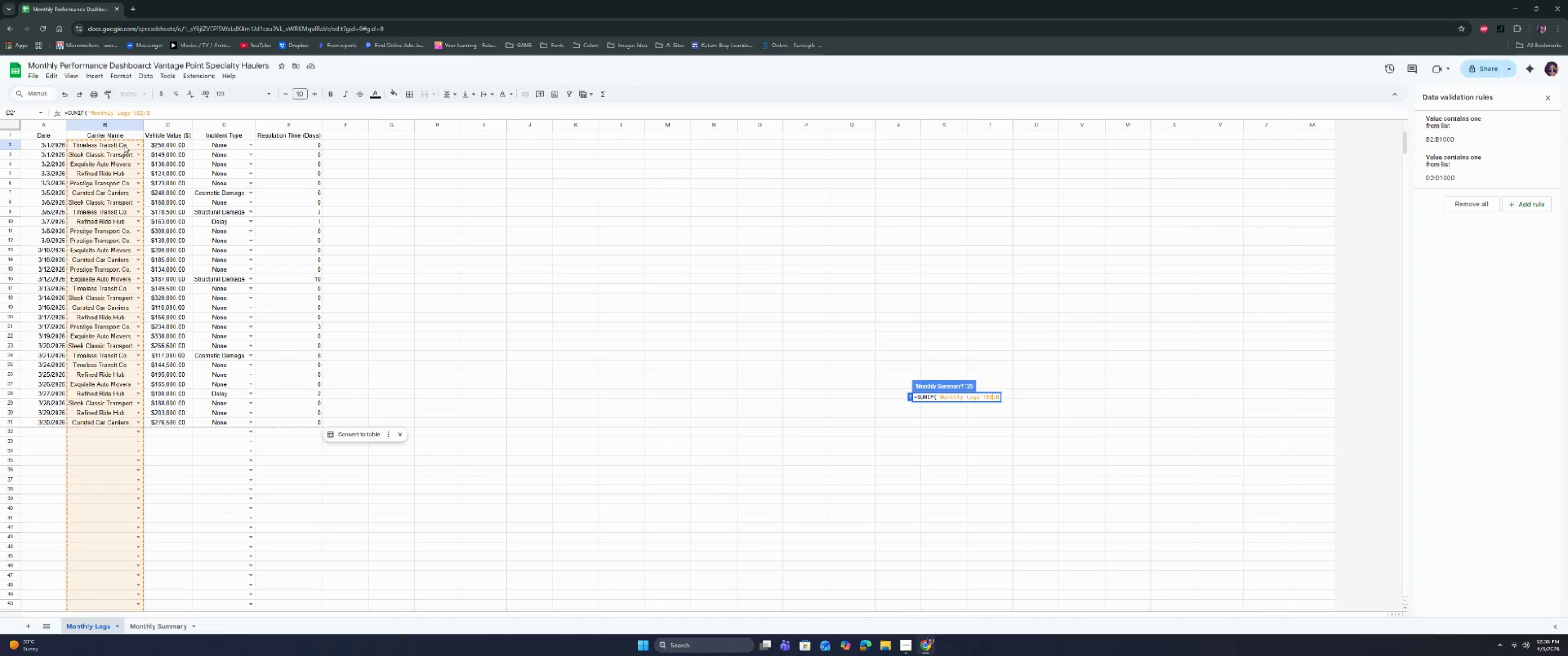 
key(ArrowLeft)
 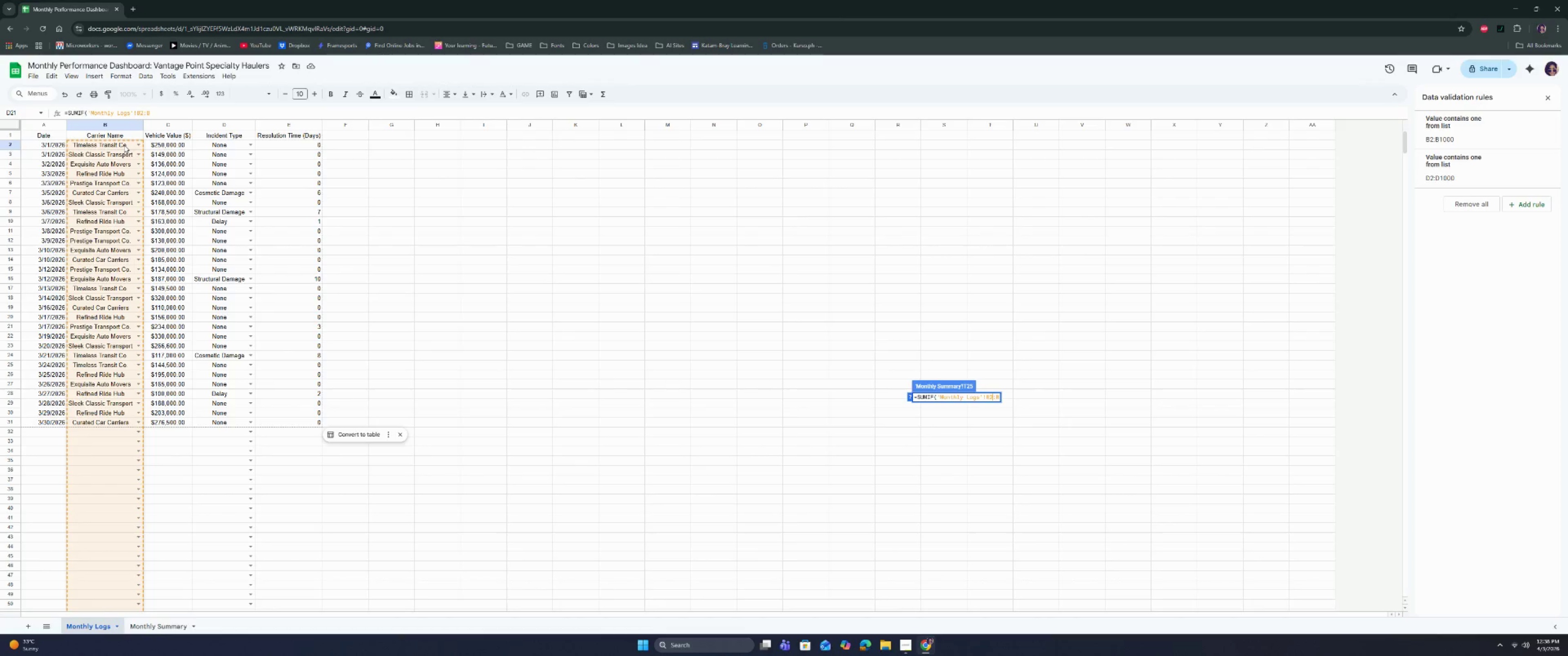 
key(ArrowLeft)
 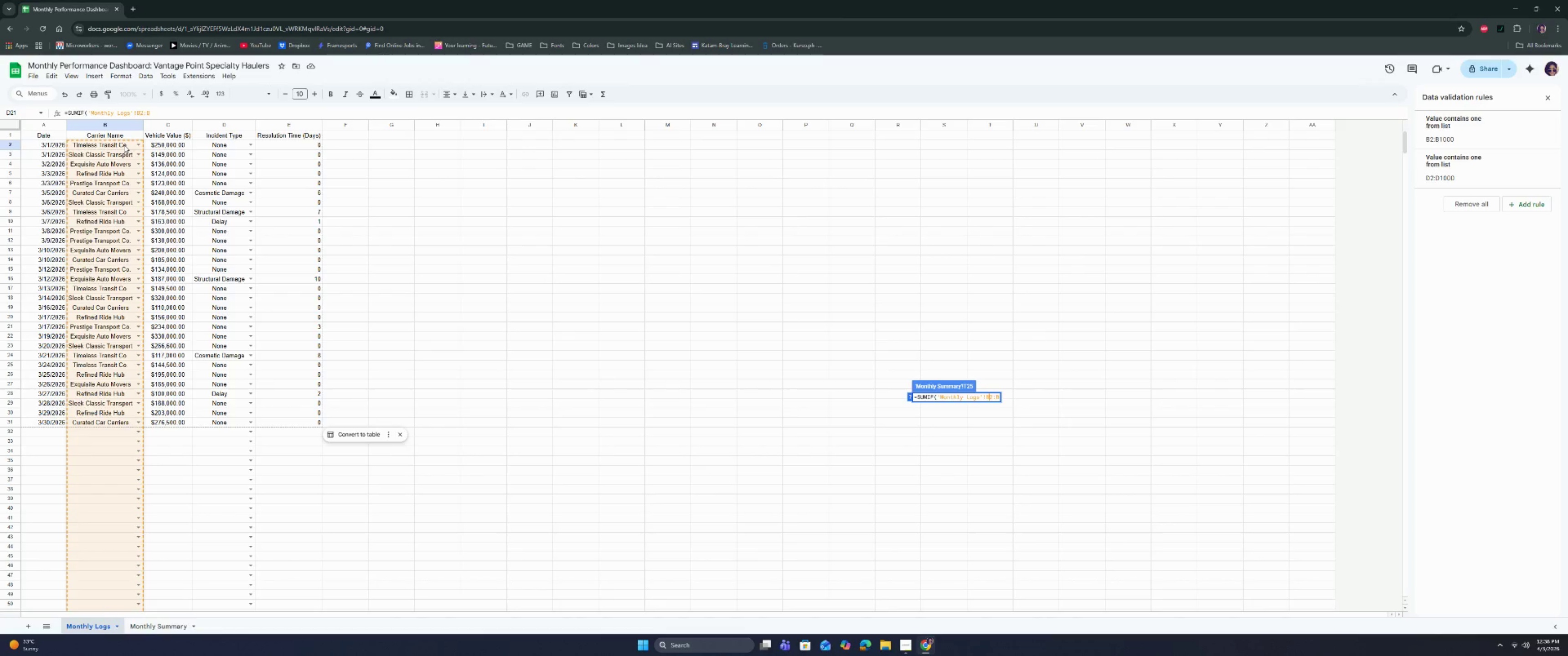 
key(ArrowLeft)
 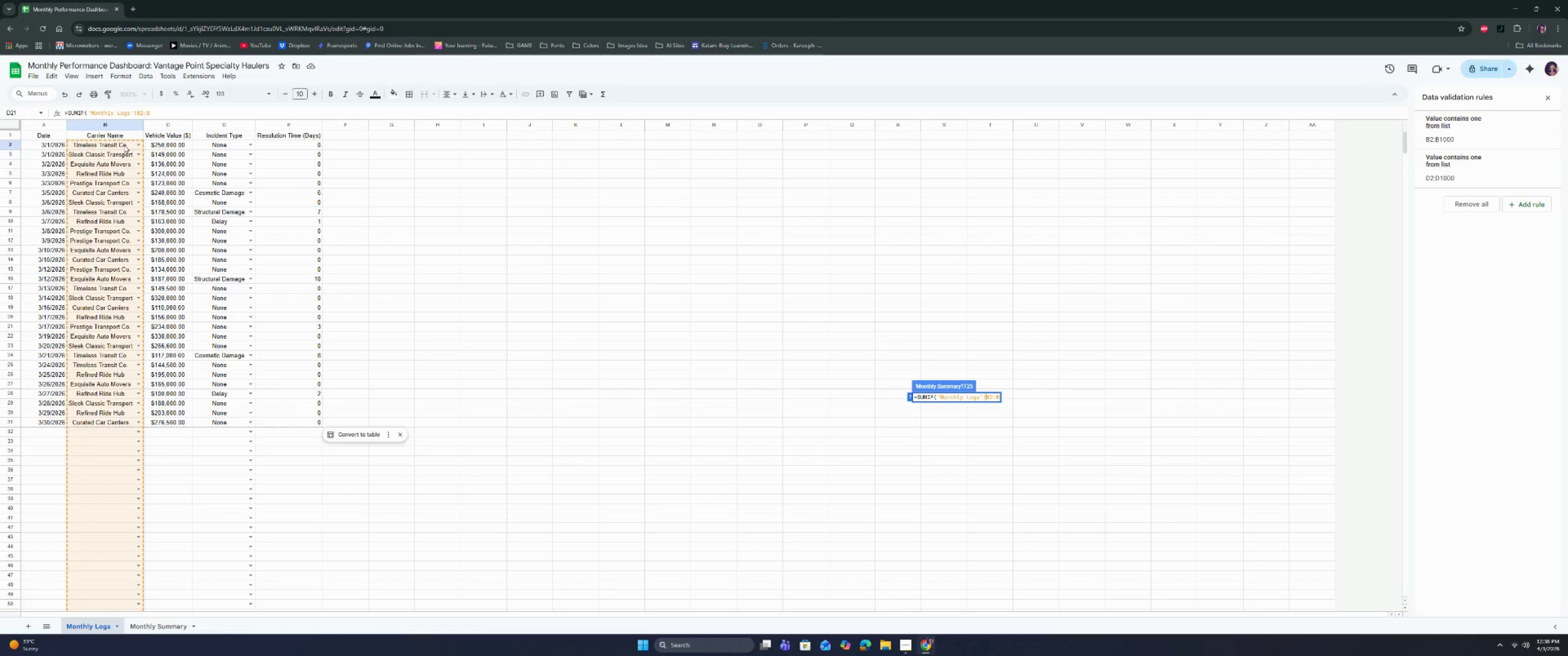 
key(Shift+4)
 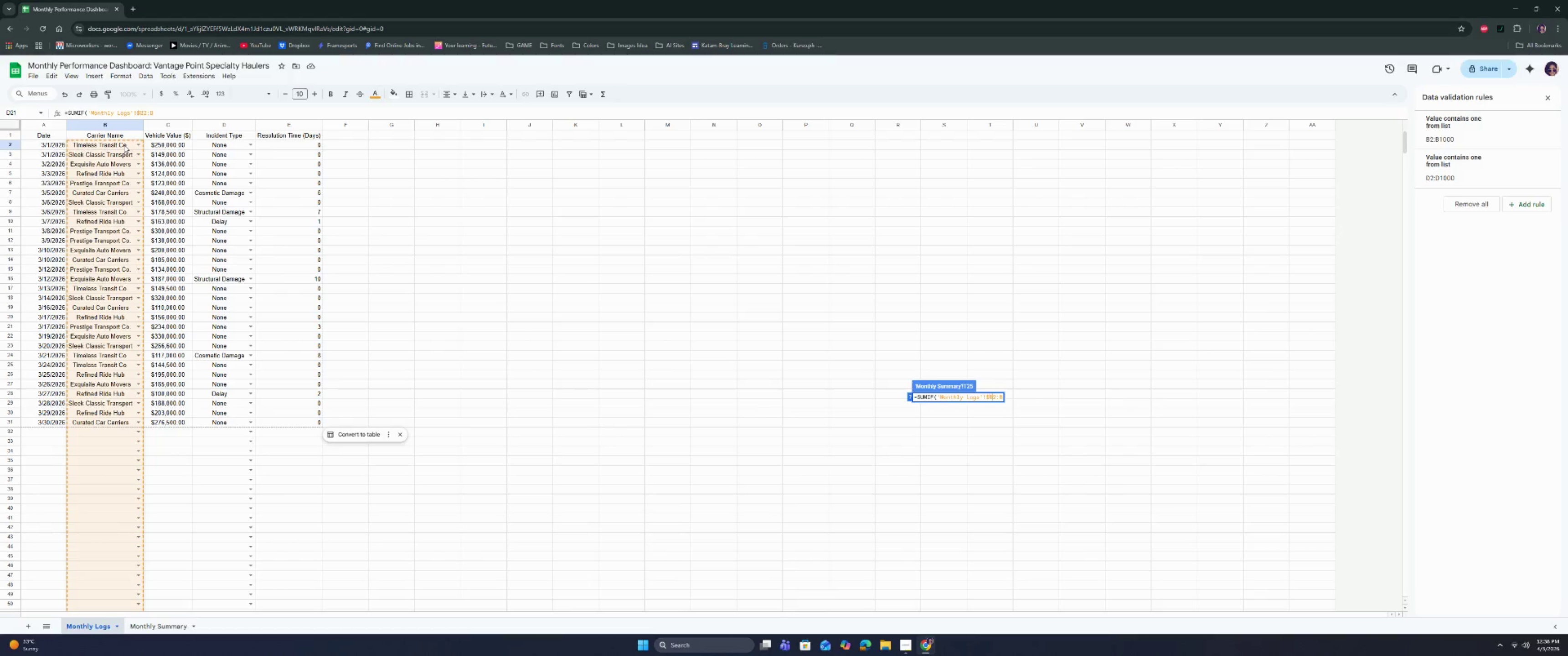 
key(ArrowRight)
 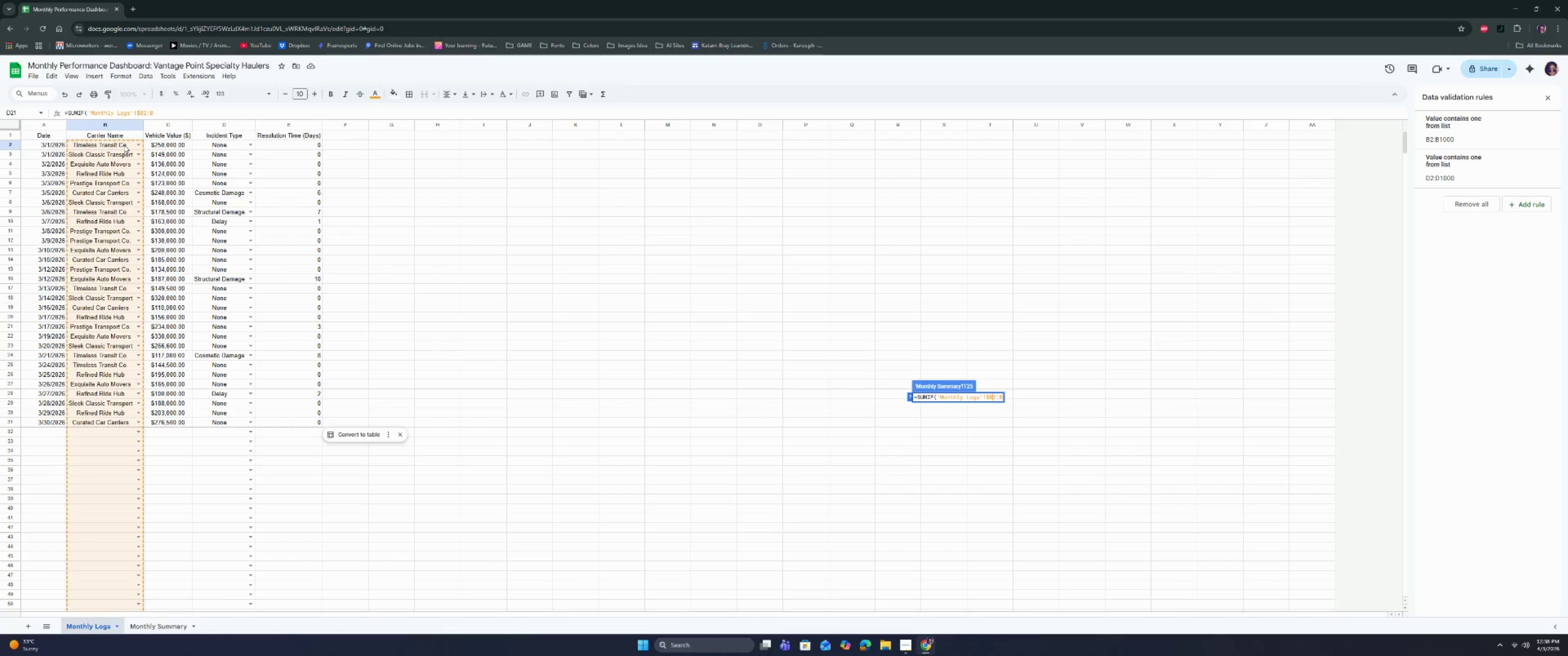 
key(Shift+ShiftRight)
 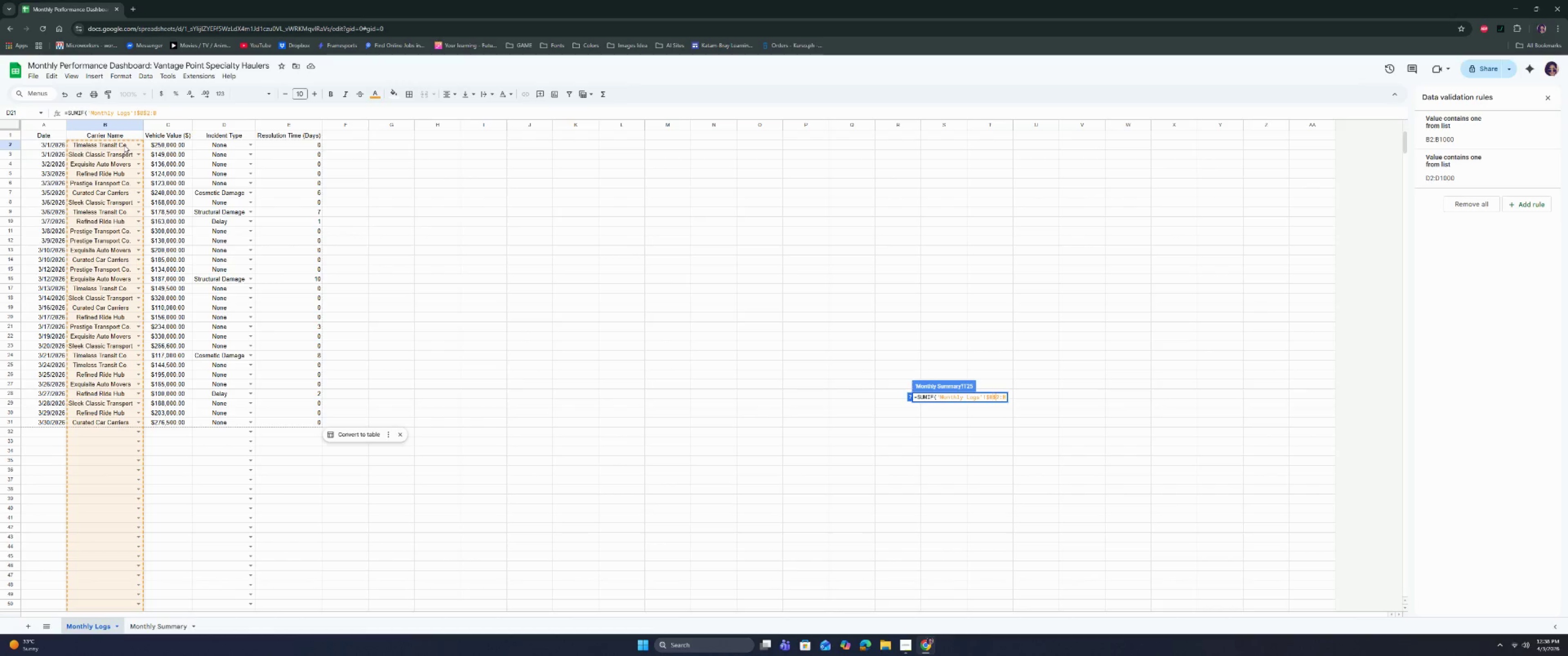 
key(Shift+4)
 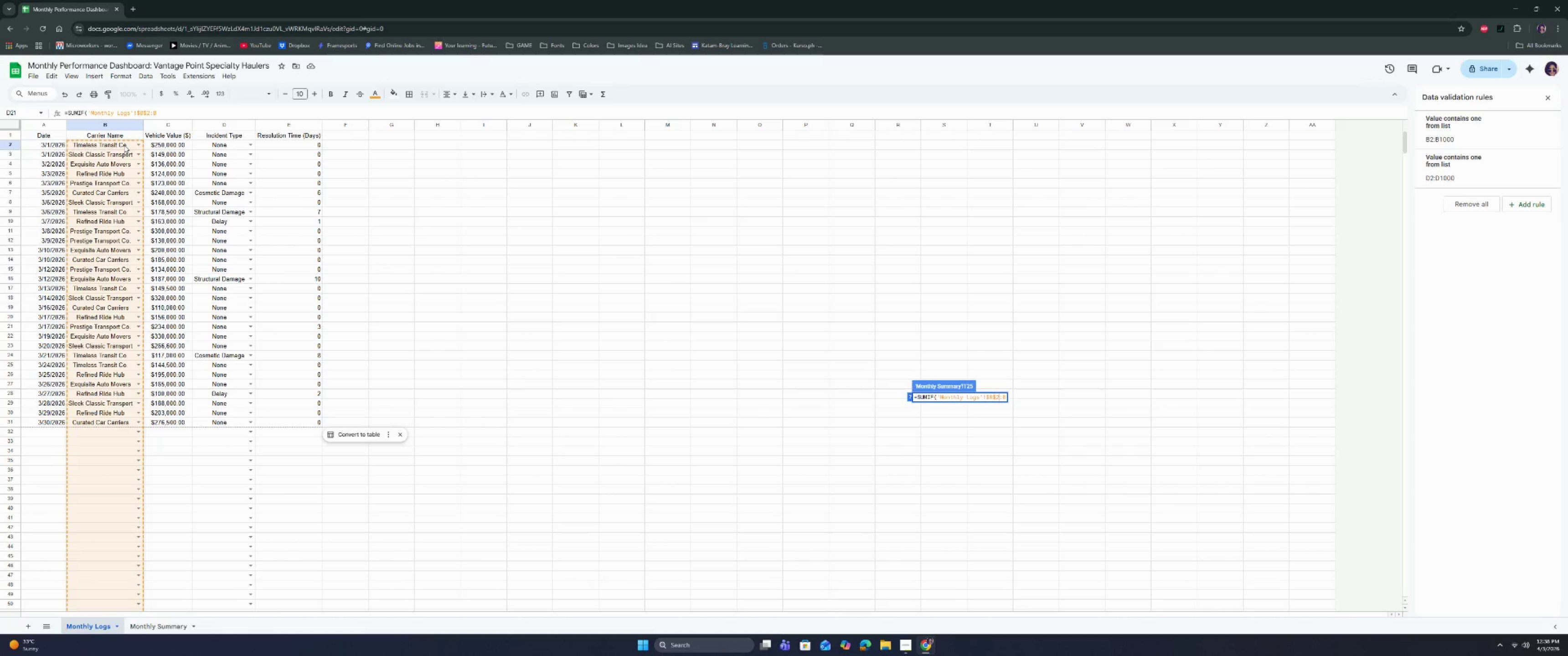 
key(ArrowRight)
 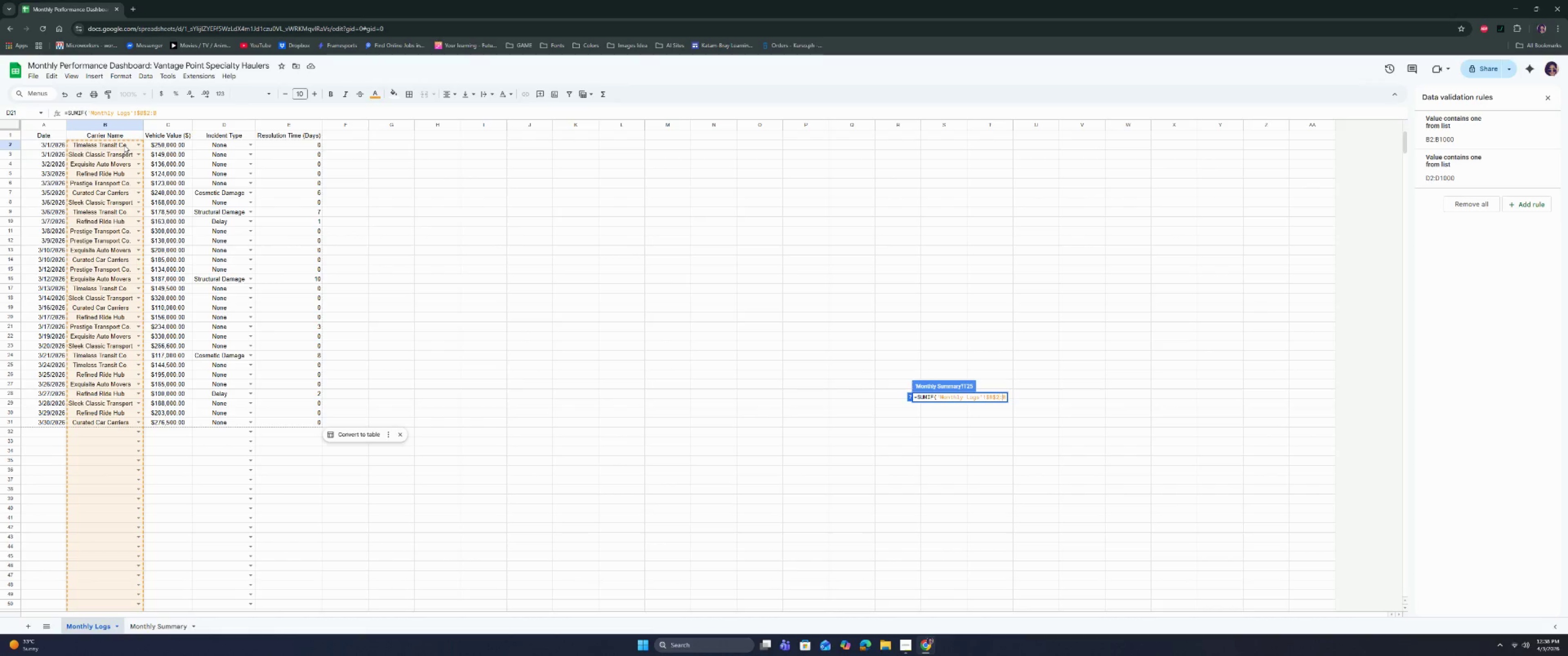 
key(ArrowRight)
 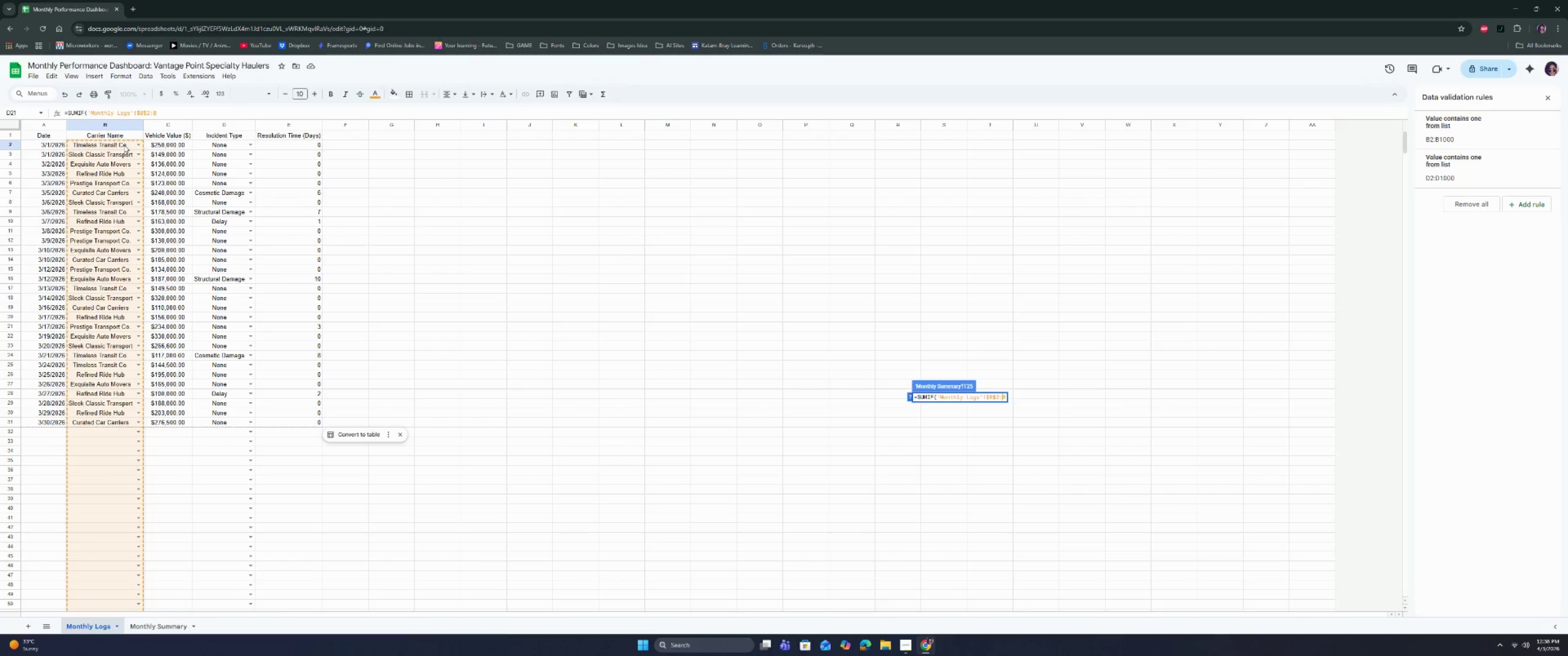 
key(Shift+ShiftRight)
 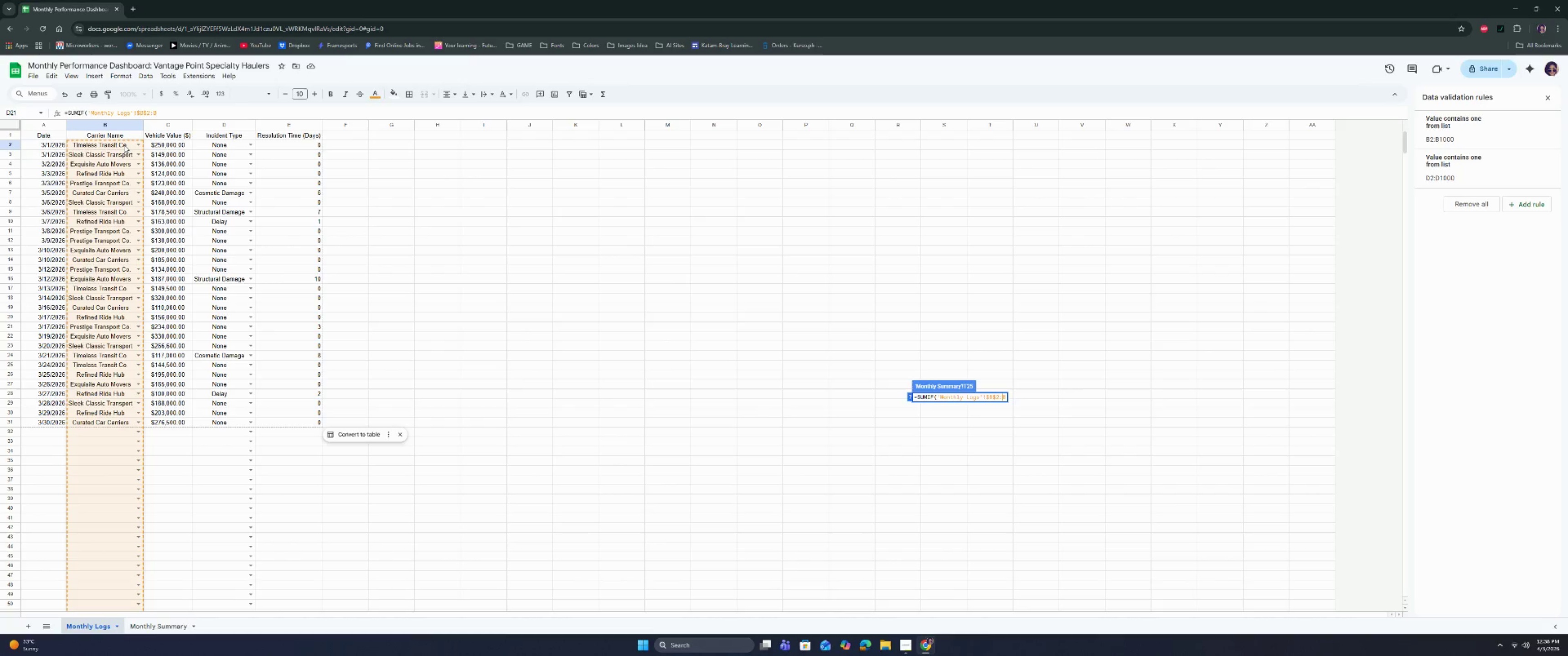 
key(Shift+4)
 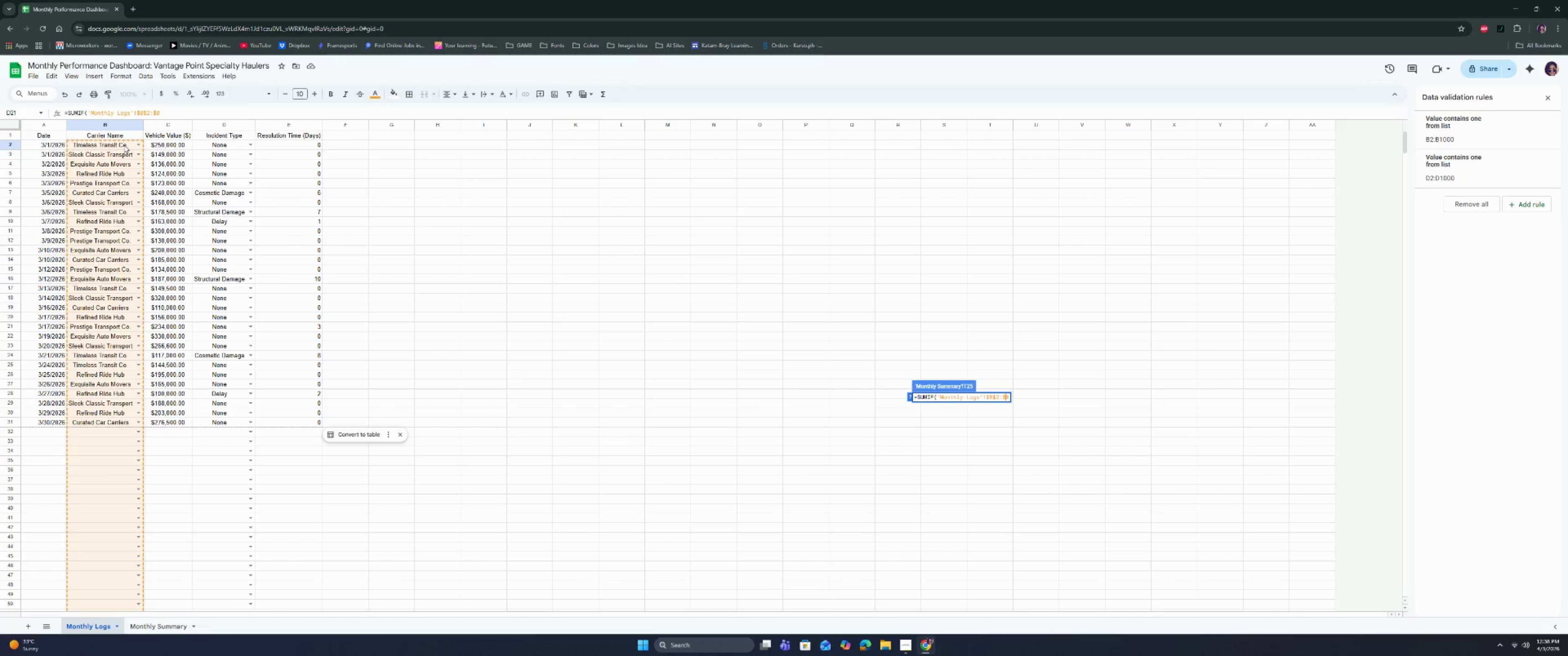 
key(ArrowRight)
 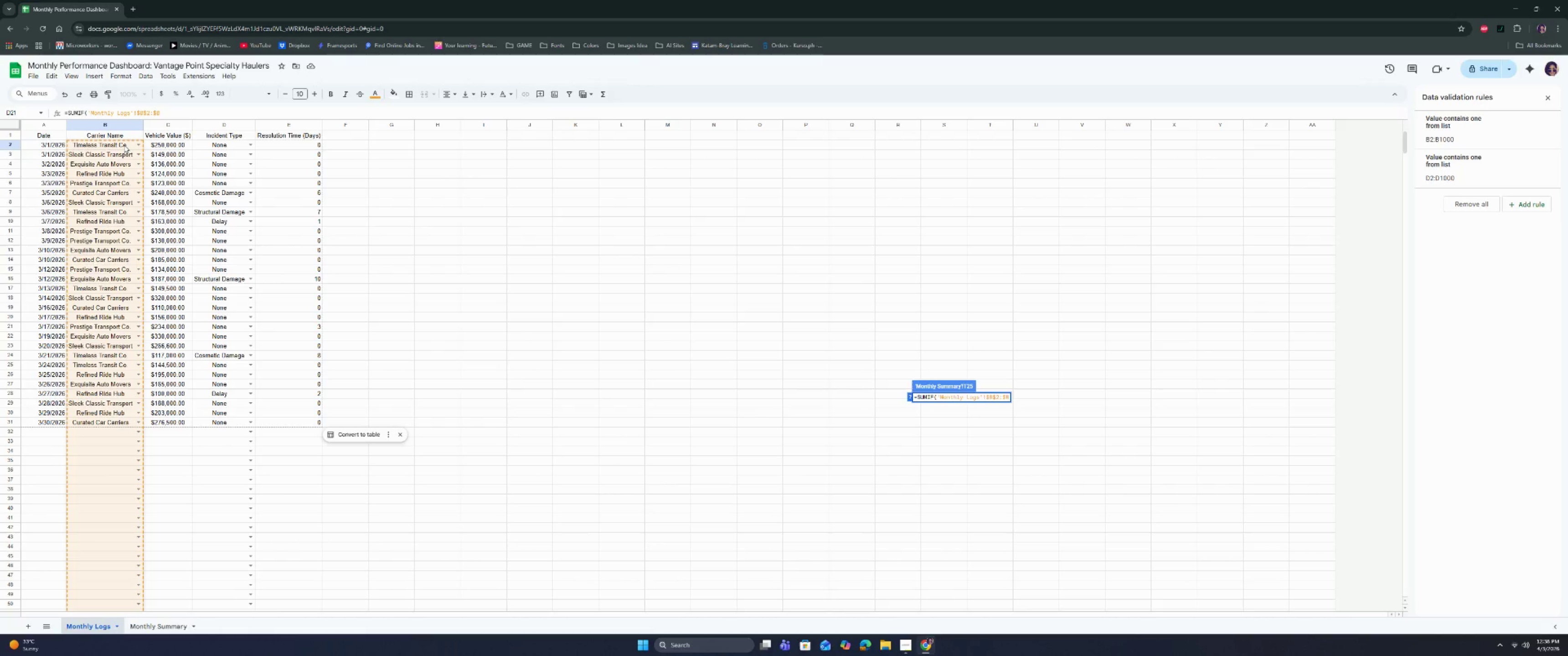 
wait(5.61)
 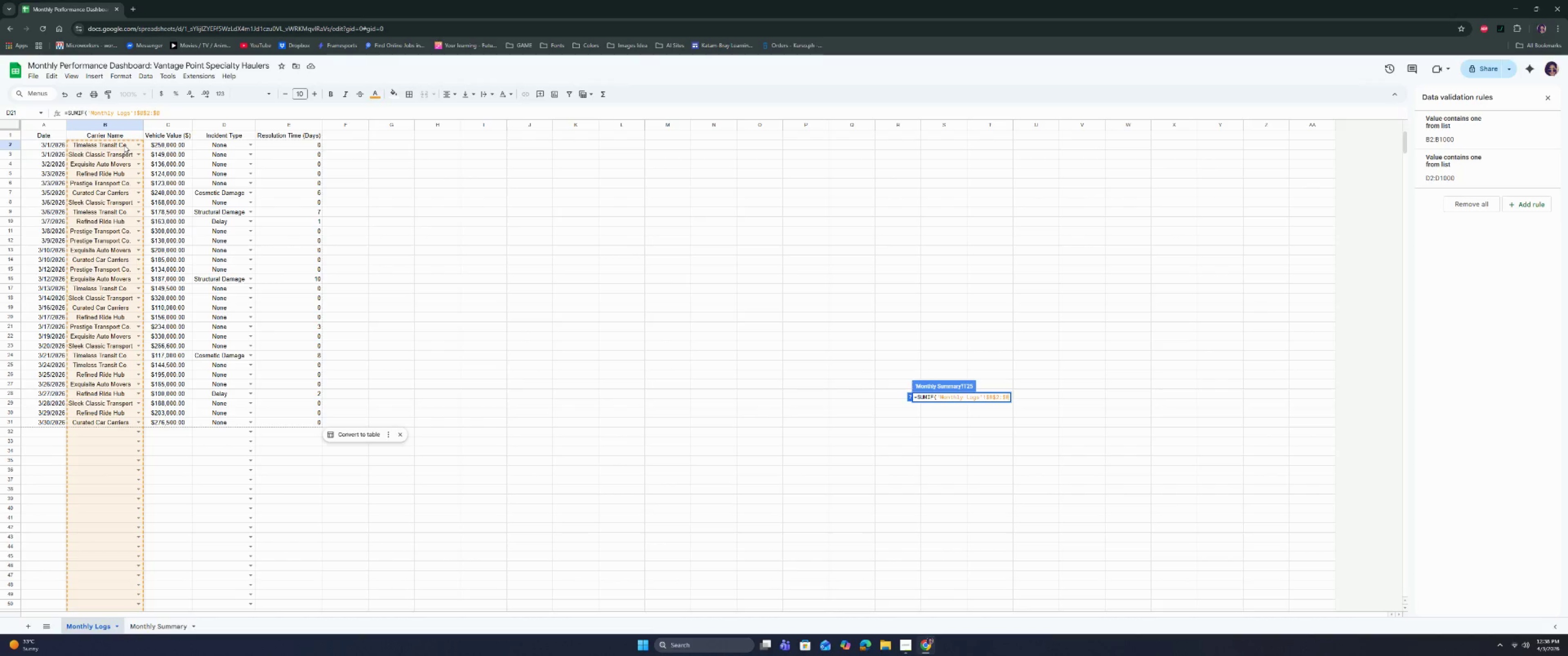 
key(Comma)
 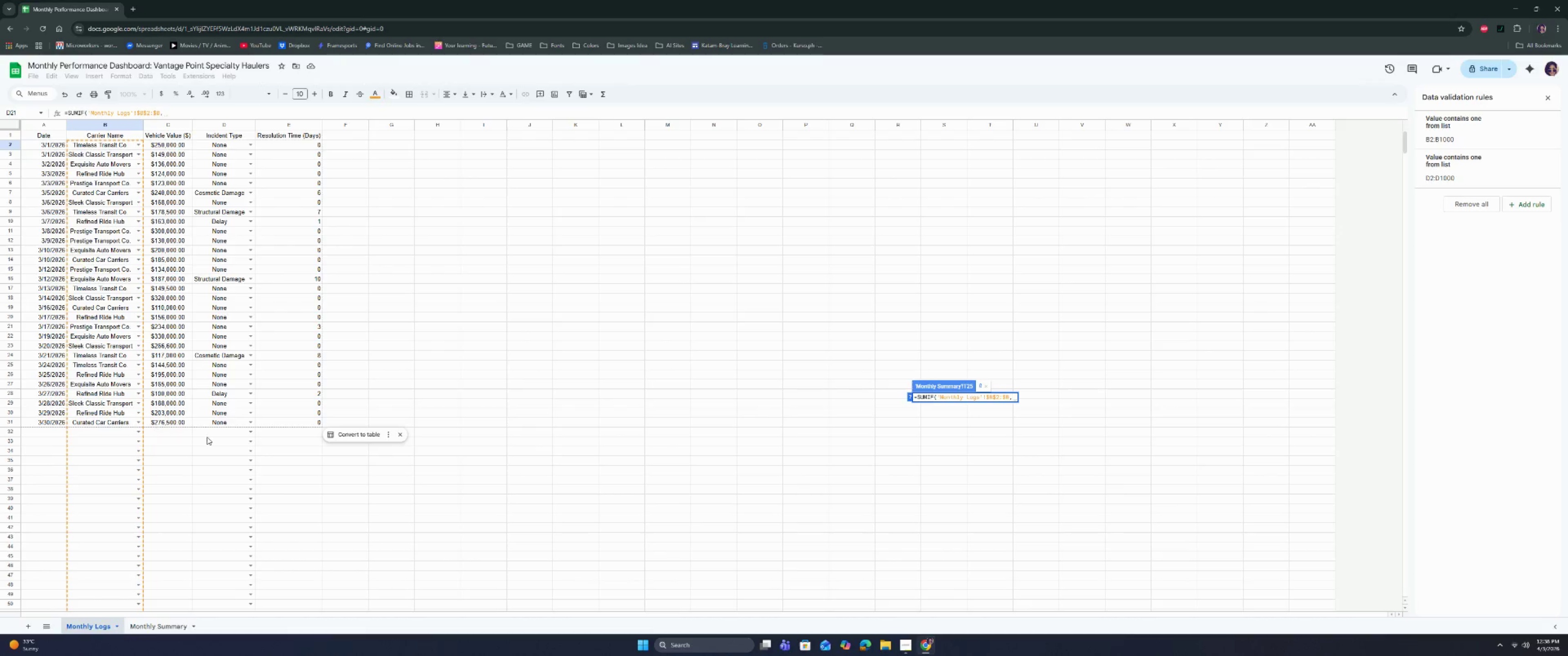 
left_click([175, 626])
 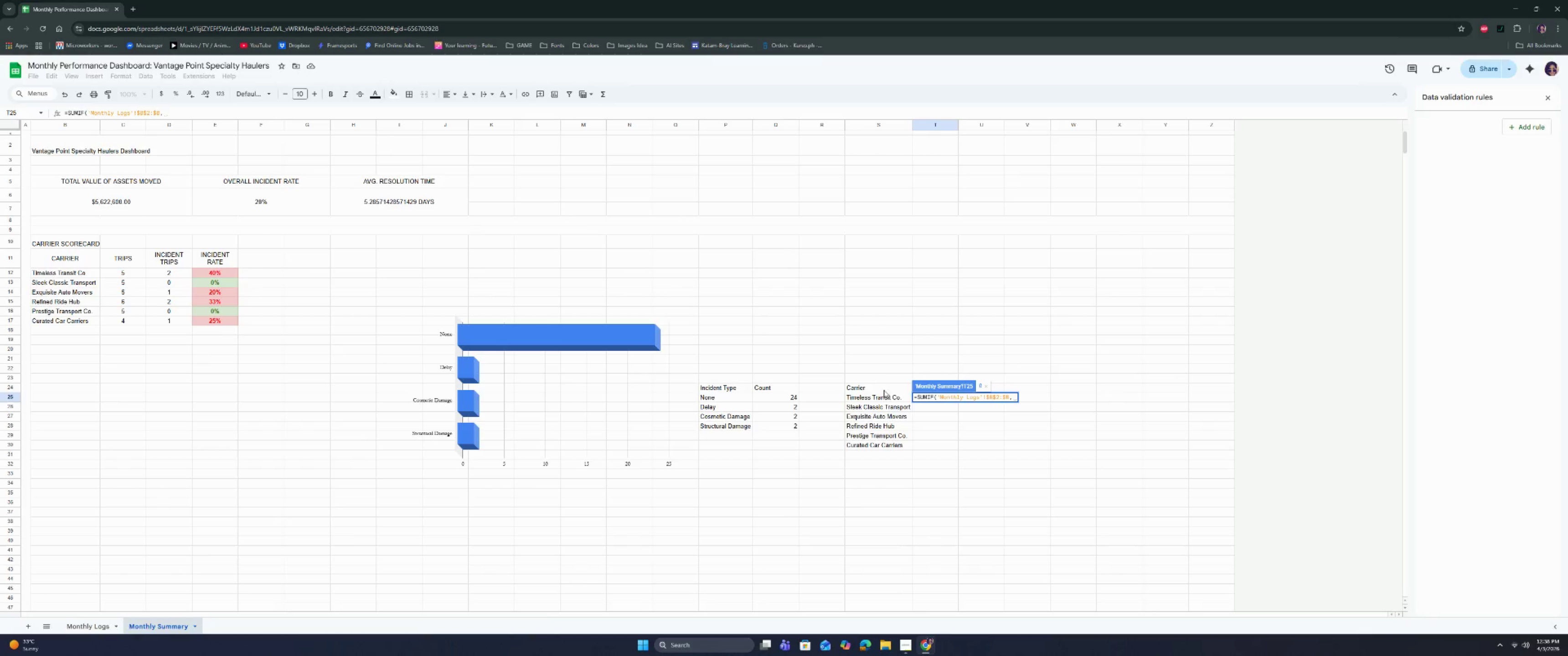 
left_click([884, 399])
 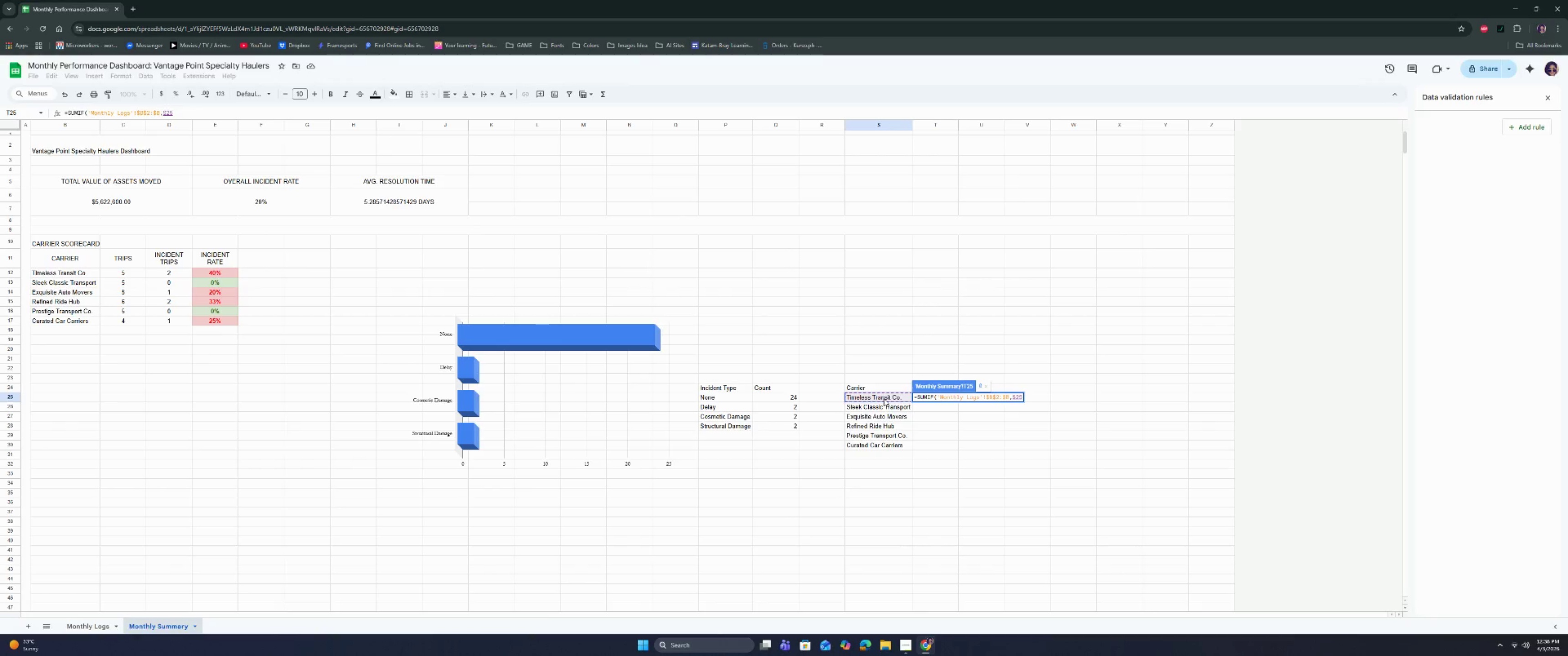 
key(Comma)
 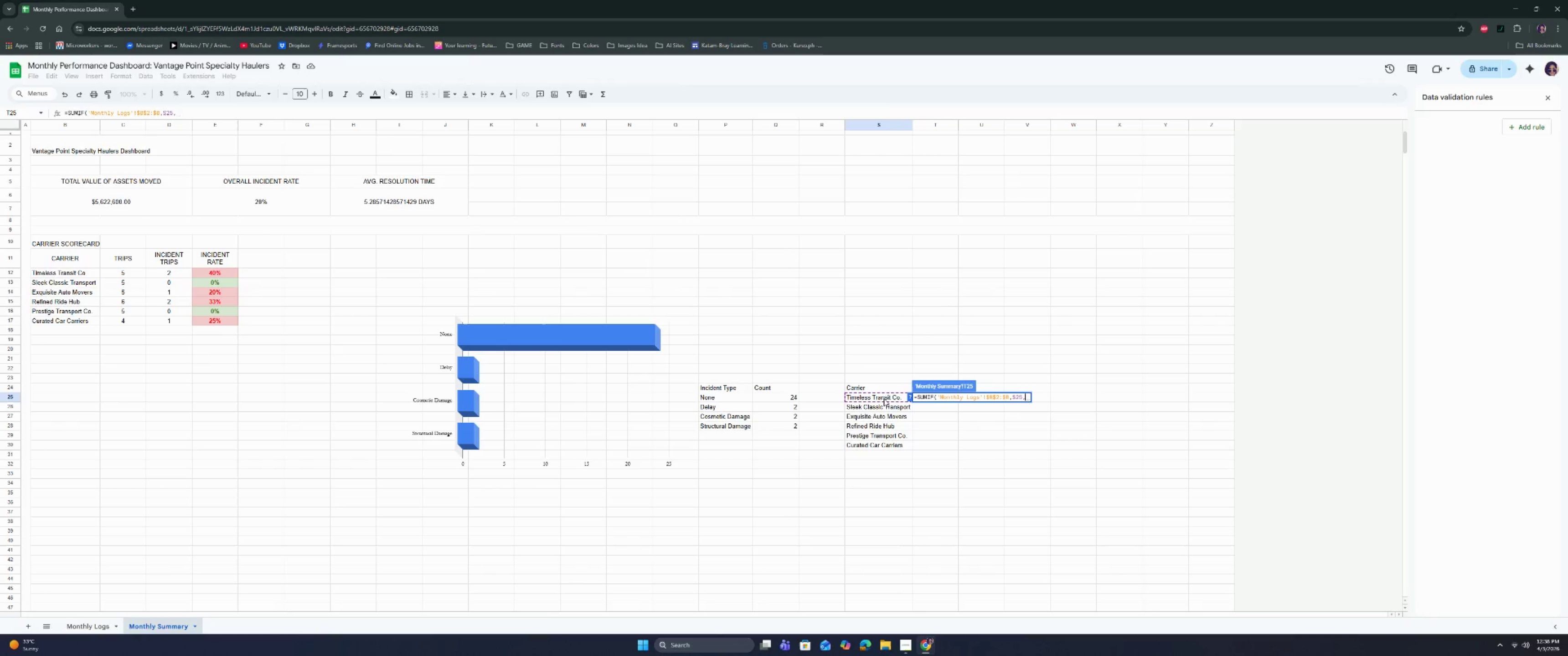 
key(Space)
 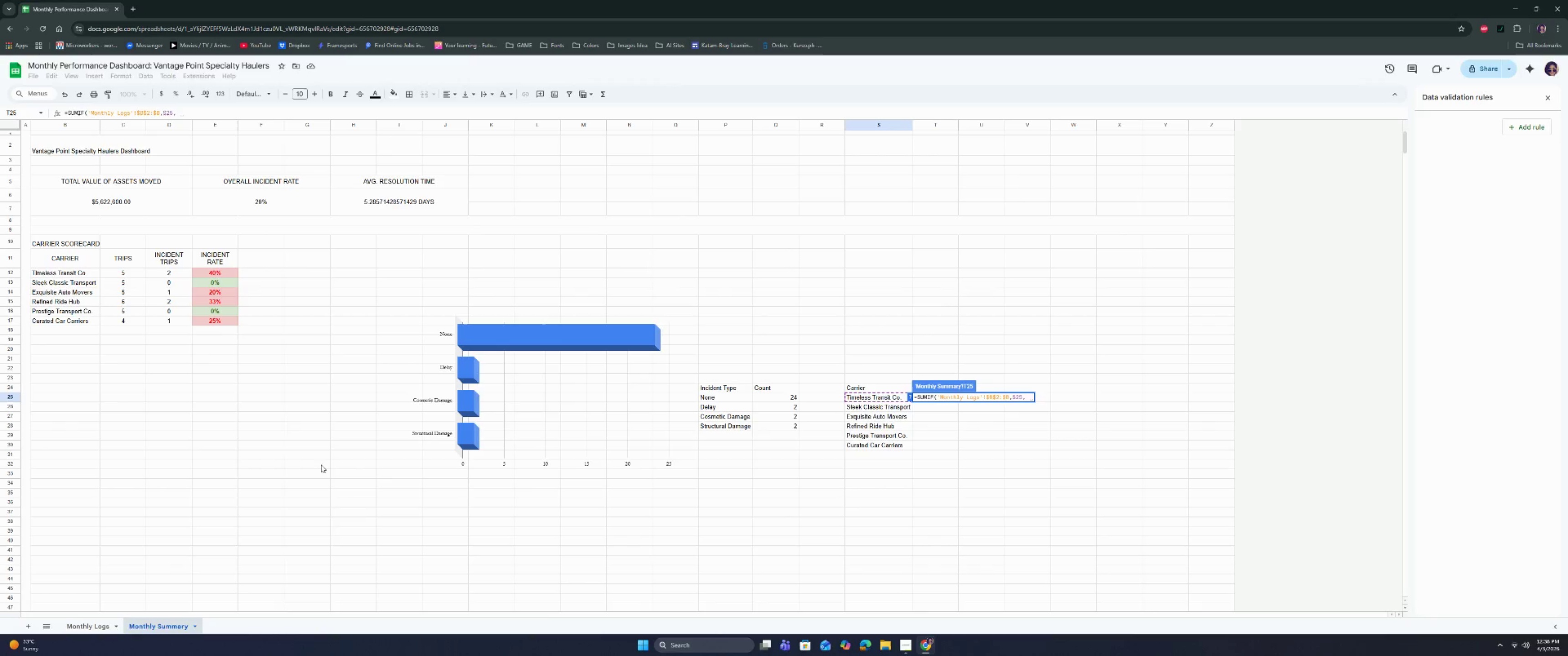 
left_click([99, 630])
 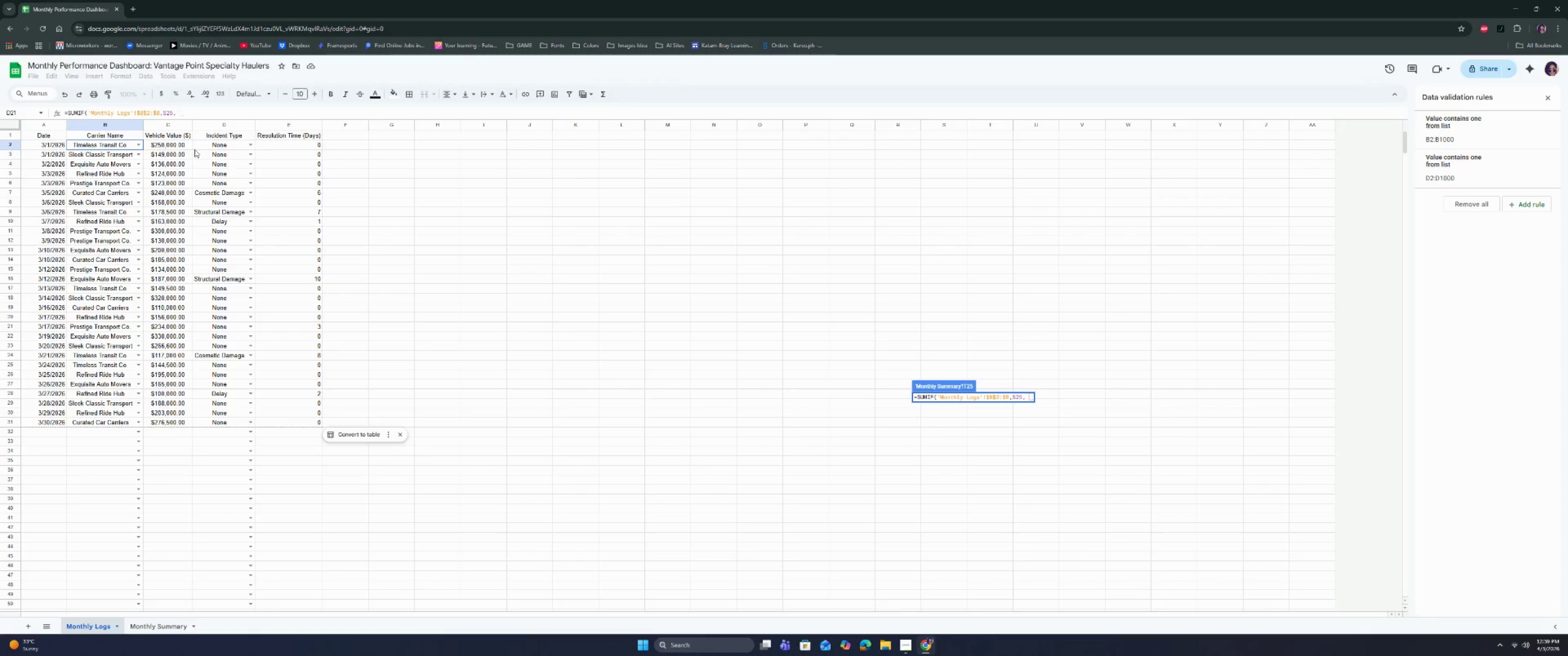 
left_click([175, 146])
 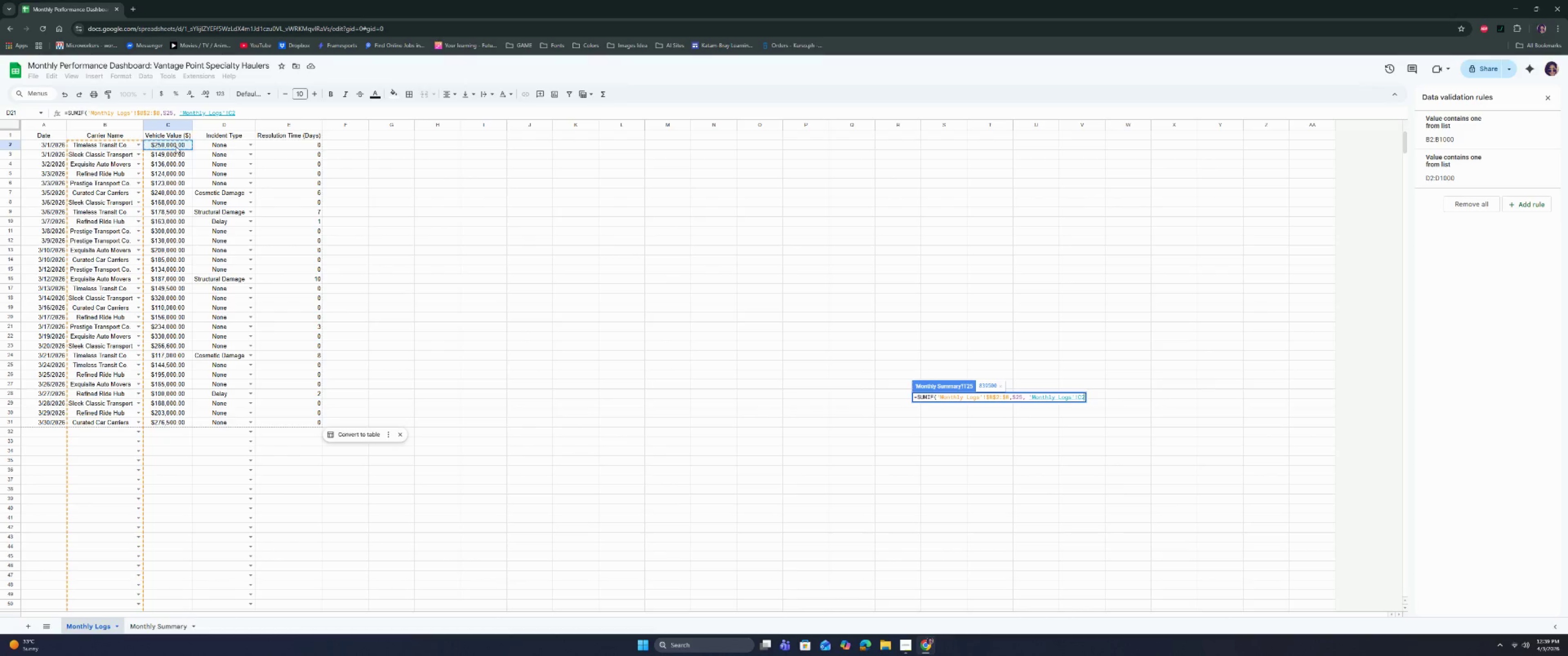 
key(Shift+ShiftRight)
 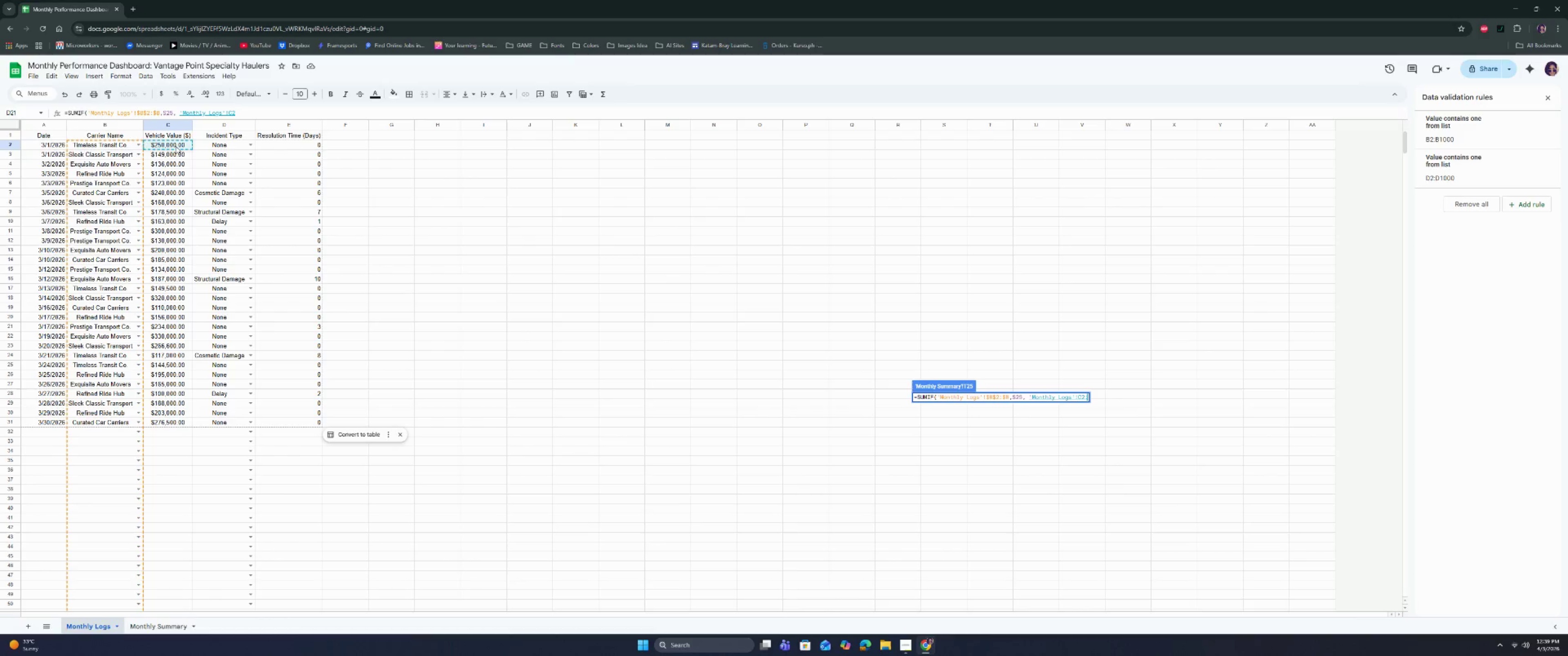 
key(Shift+Semicolon)
 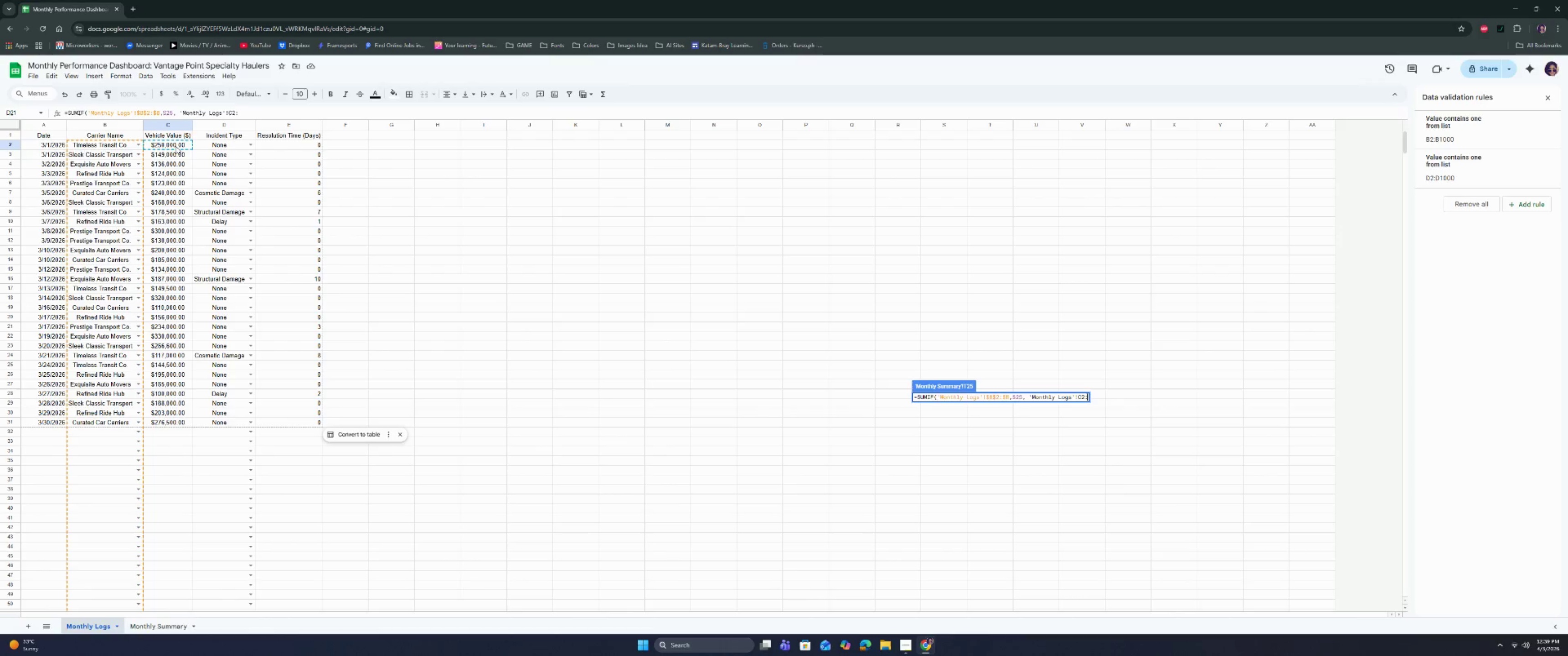 
key(C)
 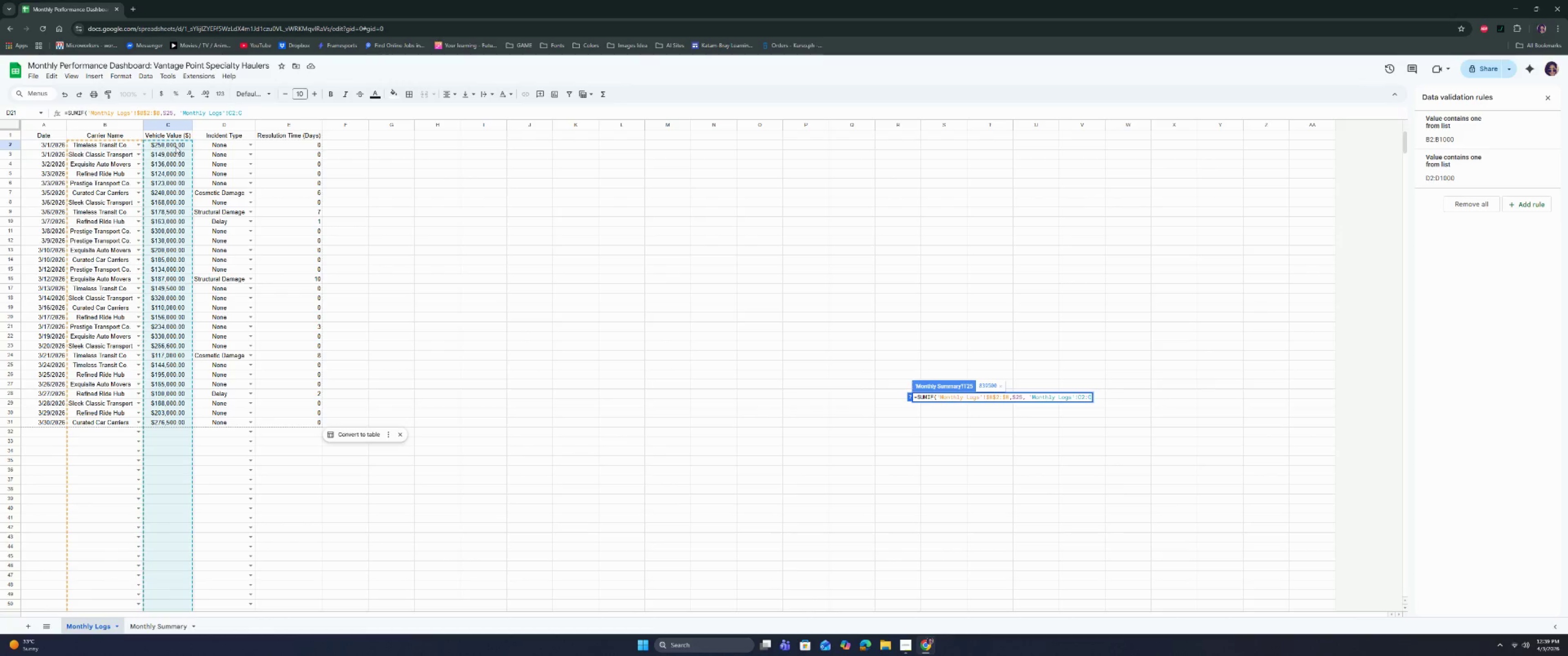 
key(ArrowLeft)
 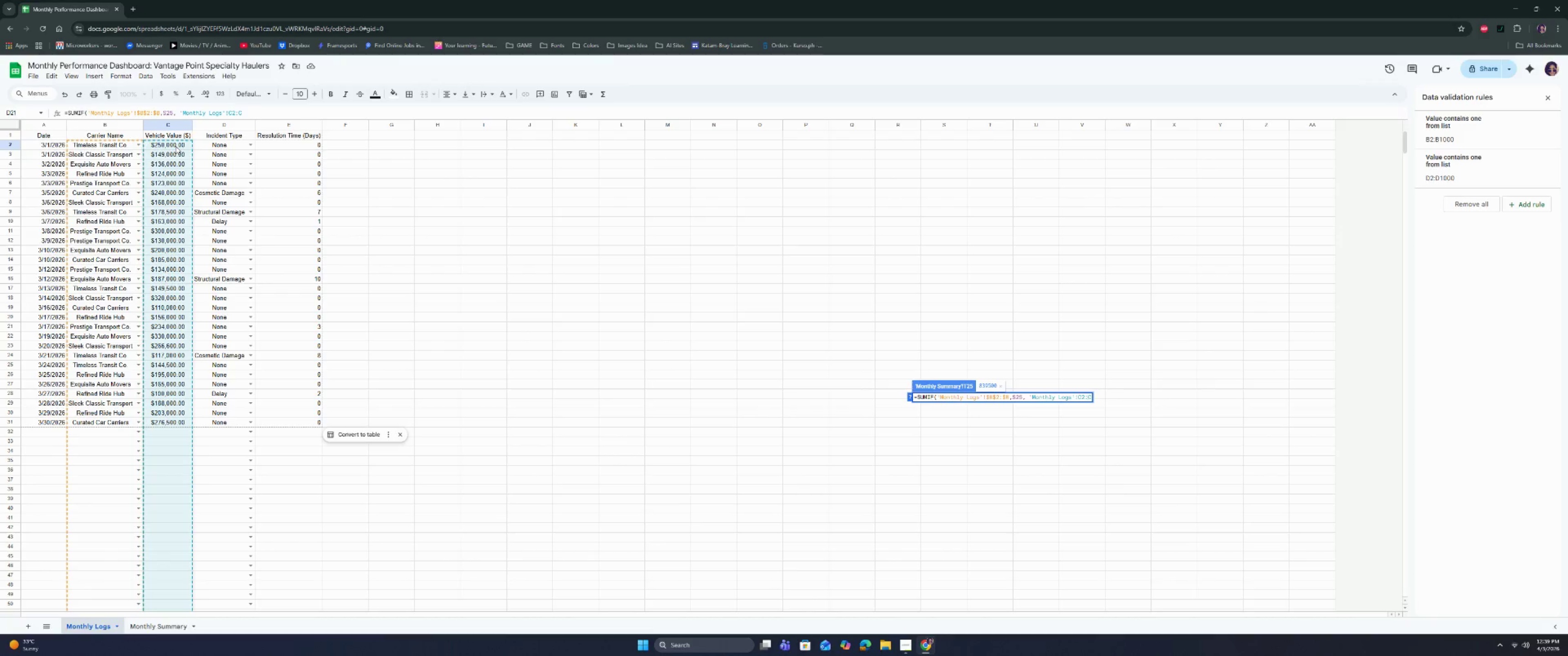 
key(ArrowLeft)
 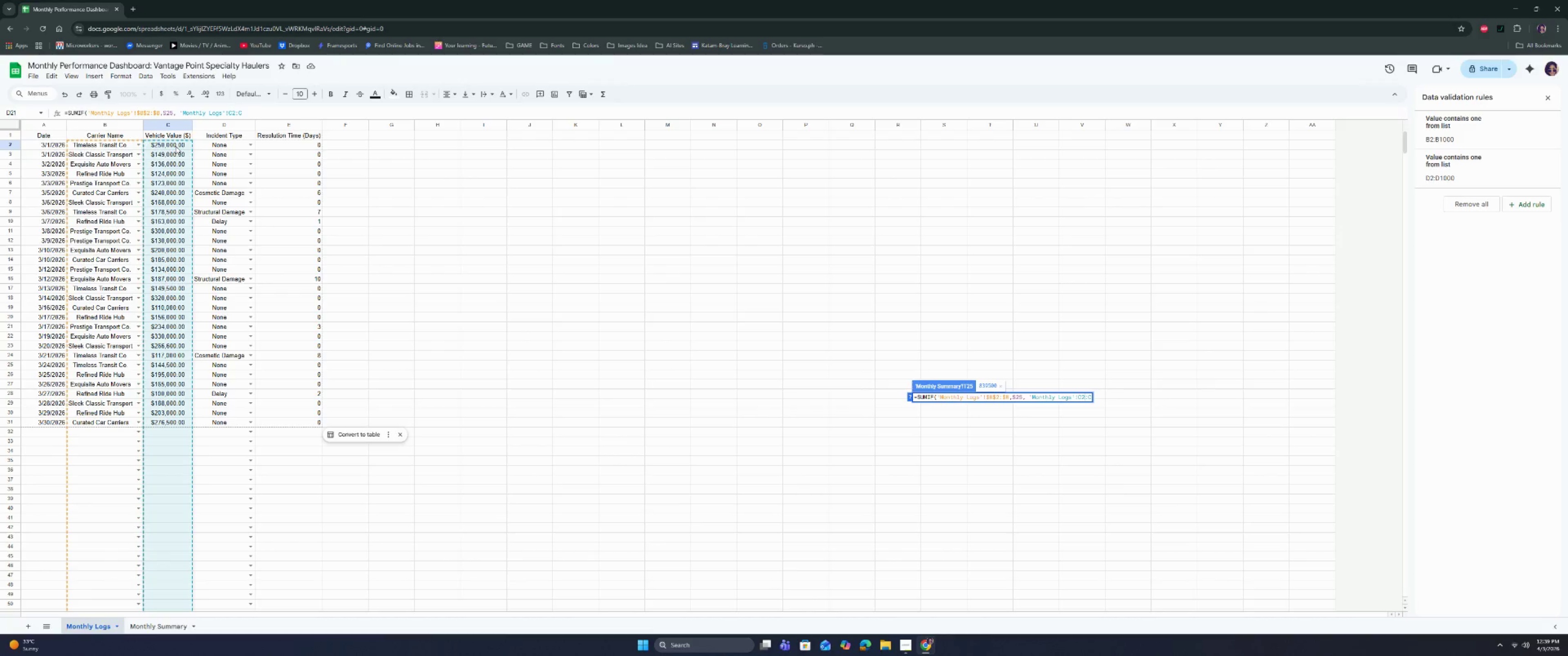 
key(ArrowLeft)
 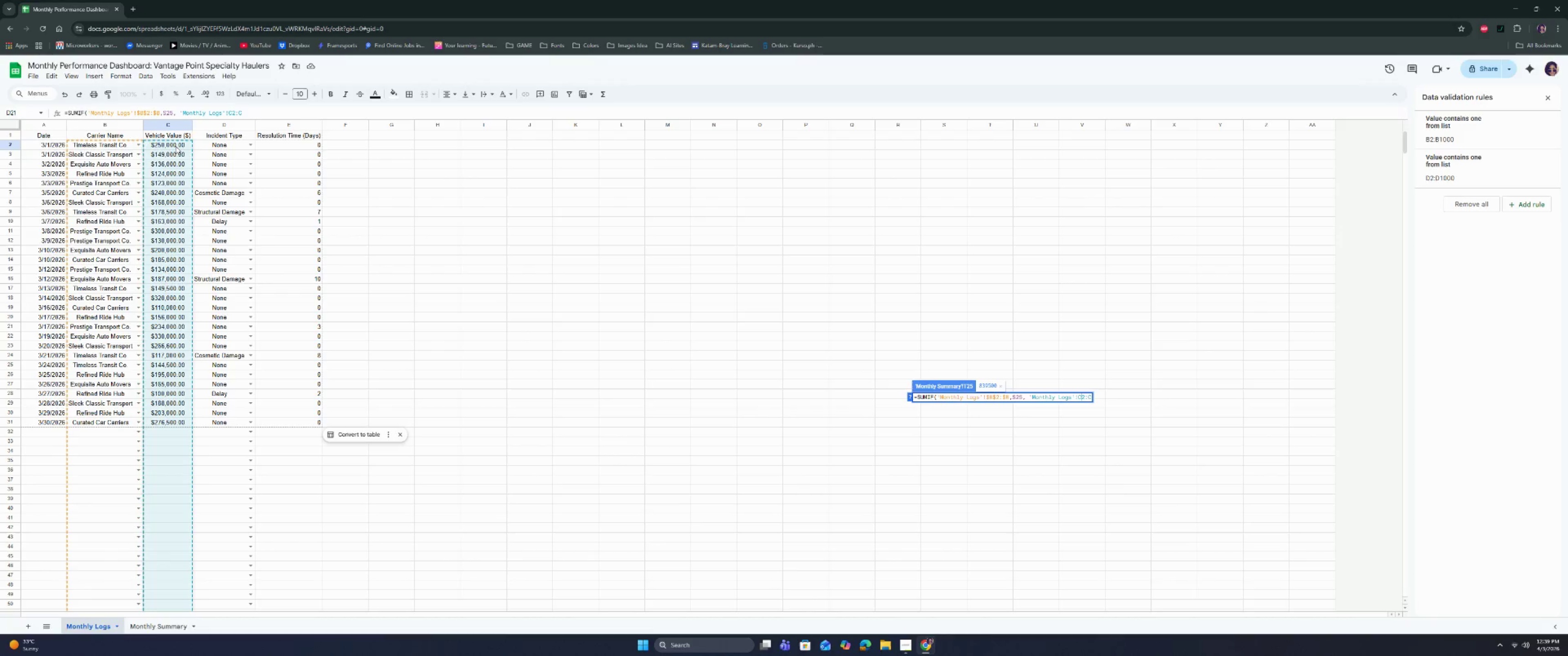 
key(ArrowLeft)
 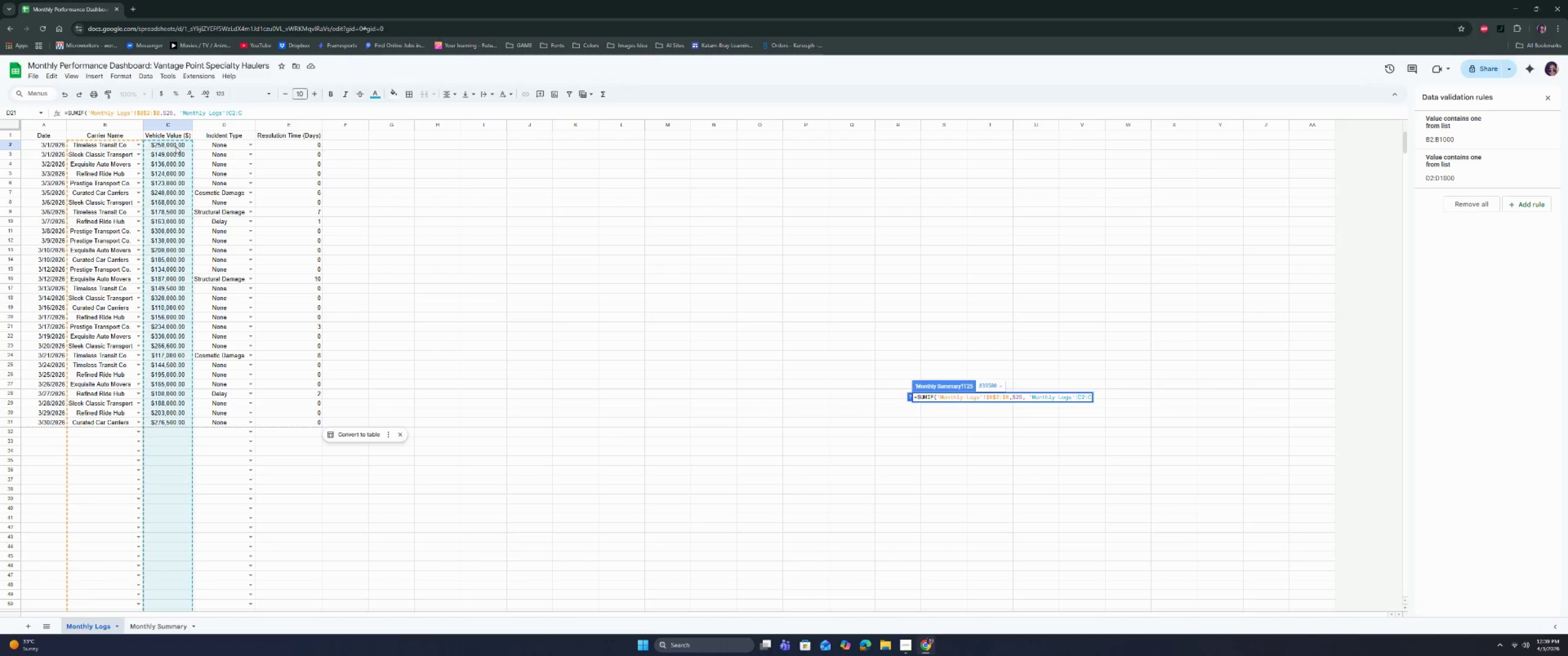 
key(ArrowLeft)
 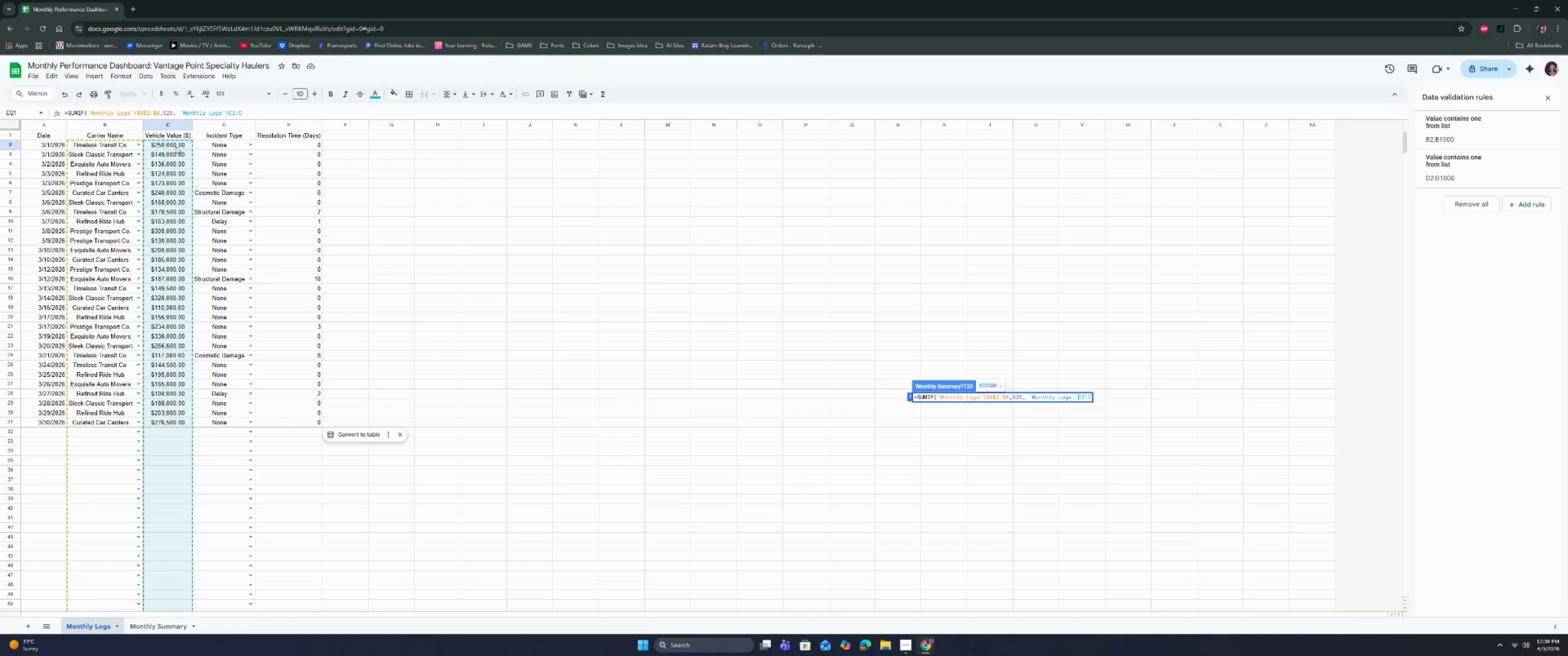 
key(ArrowRight)
 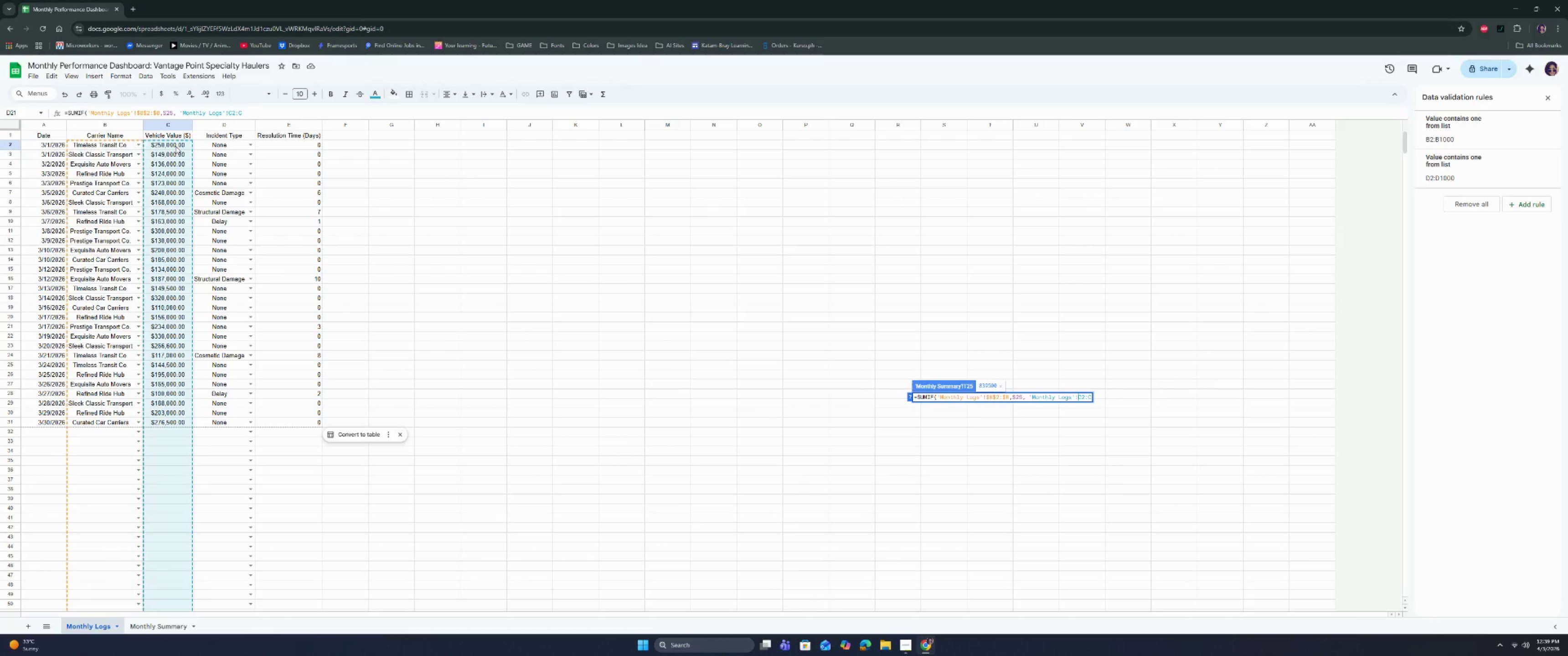 
key(Shift+4)
 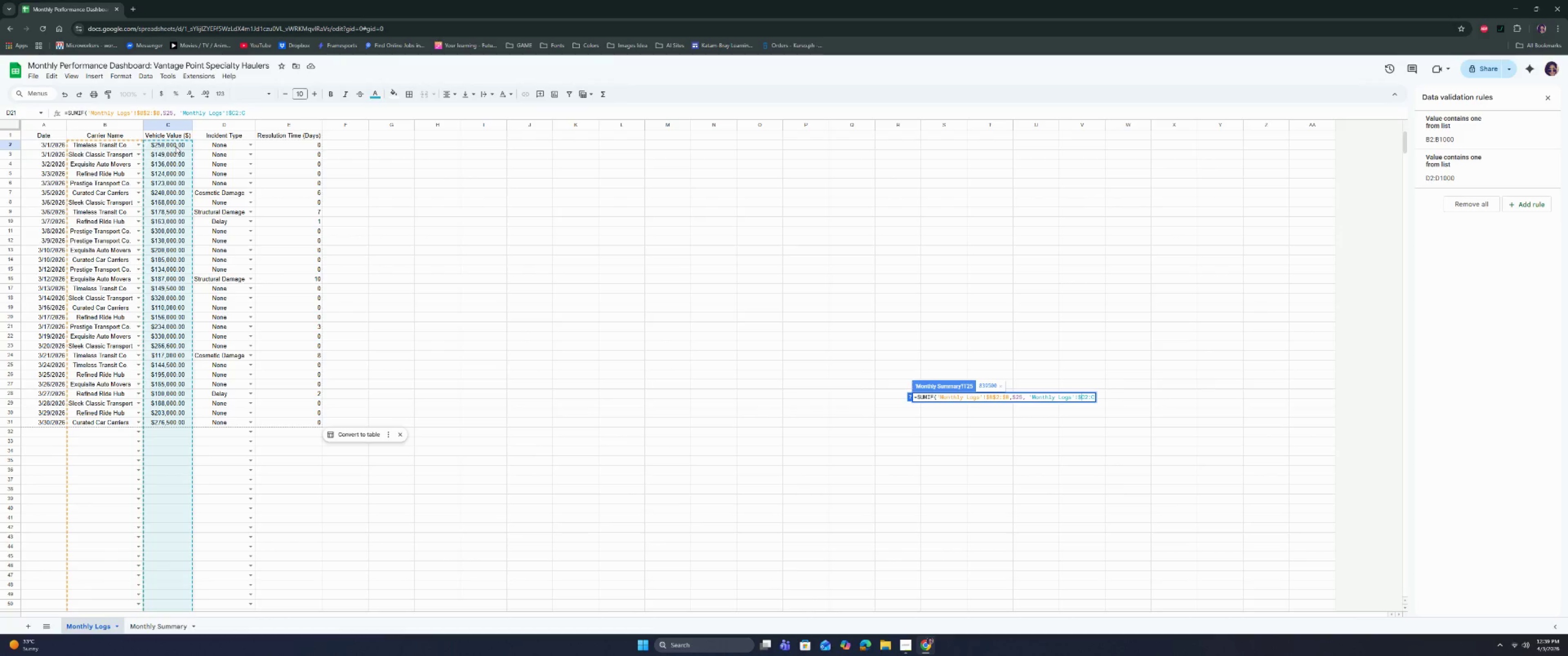 
key(ArrowRight)
 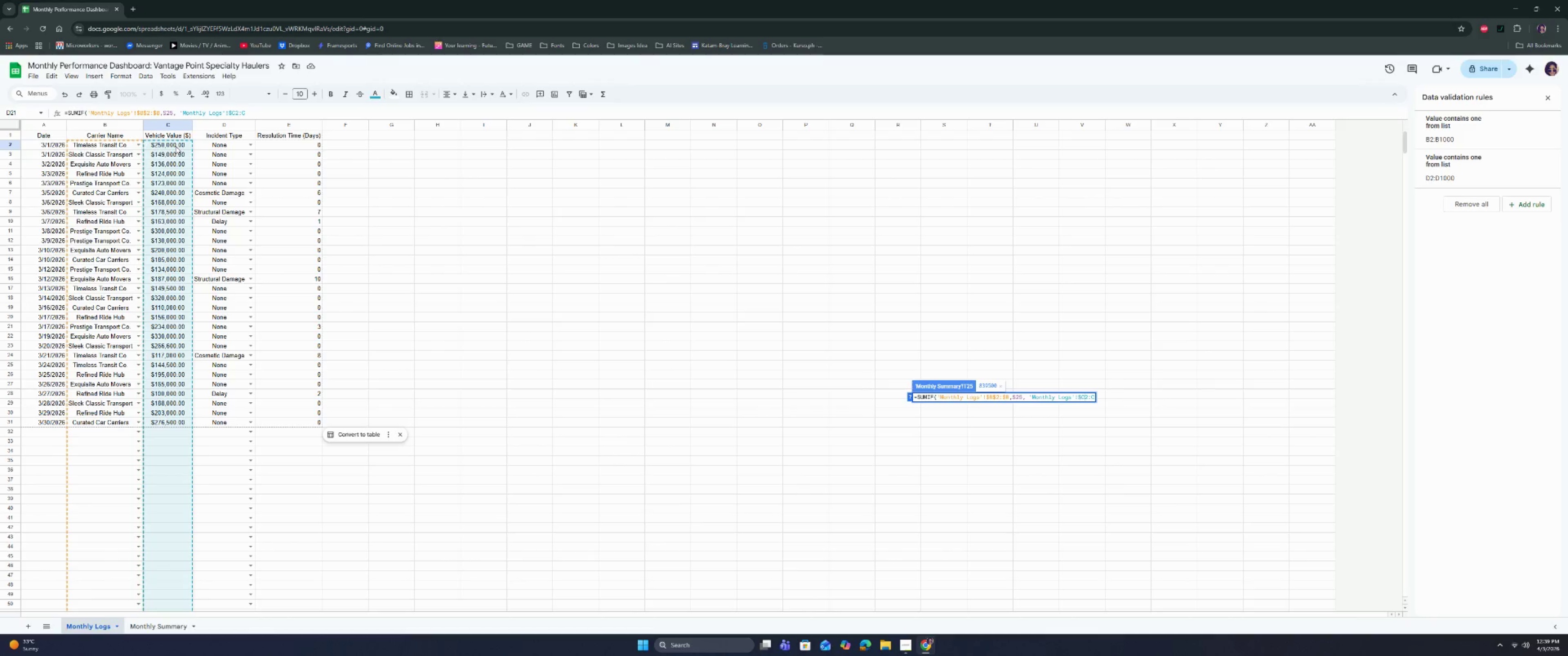 
hold_key(key=ShiftRight, duration=0.31)
 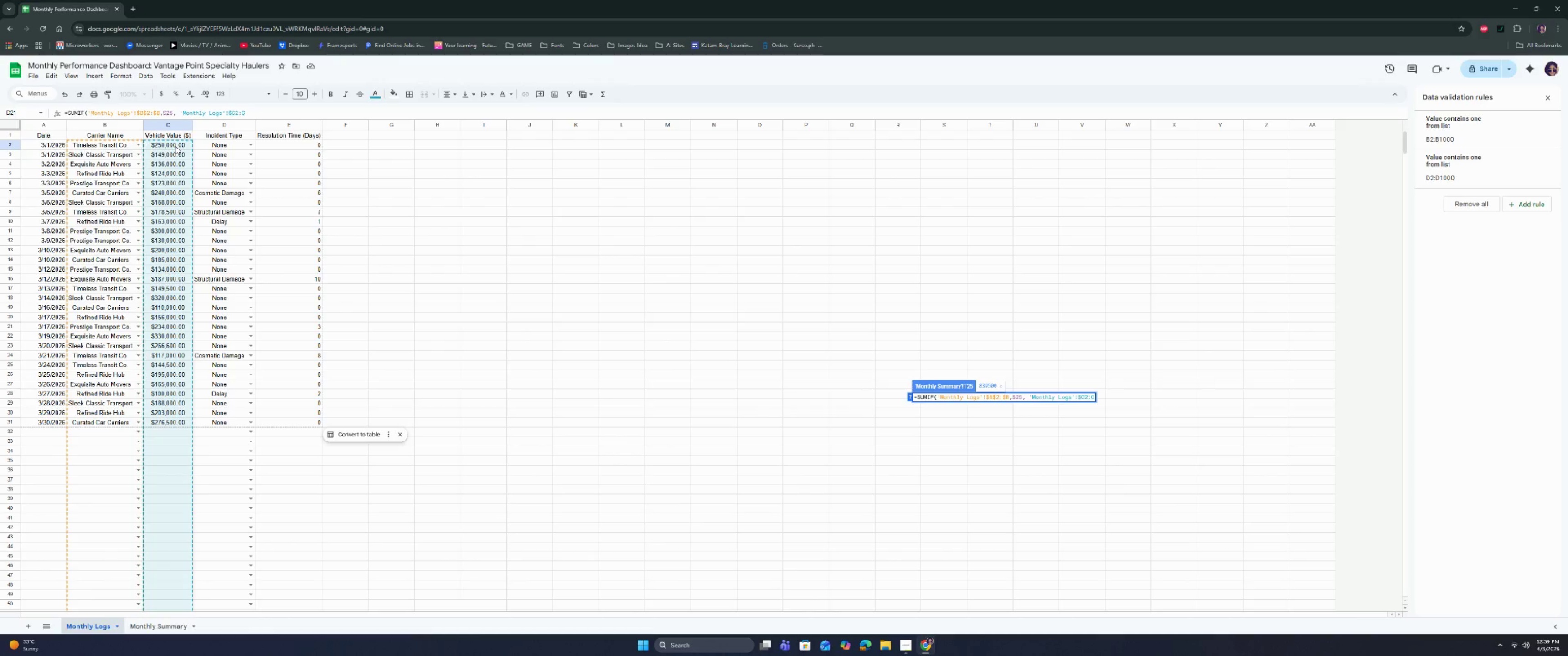 
key(Shift+ShiftRight)
 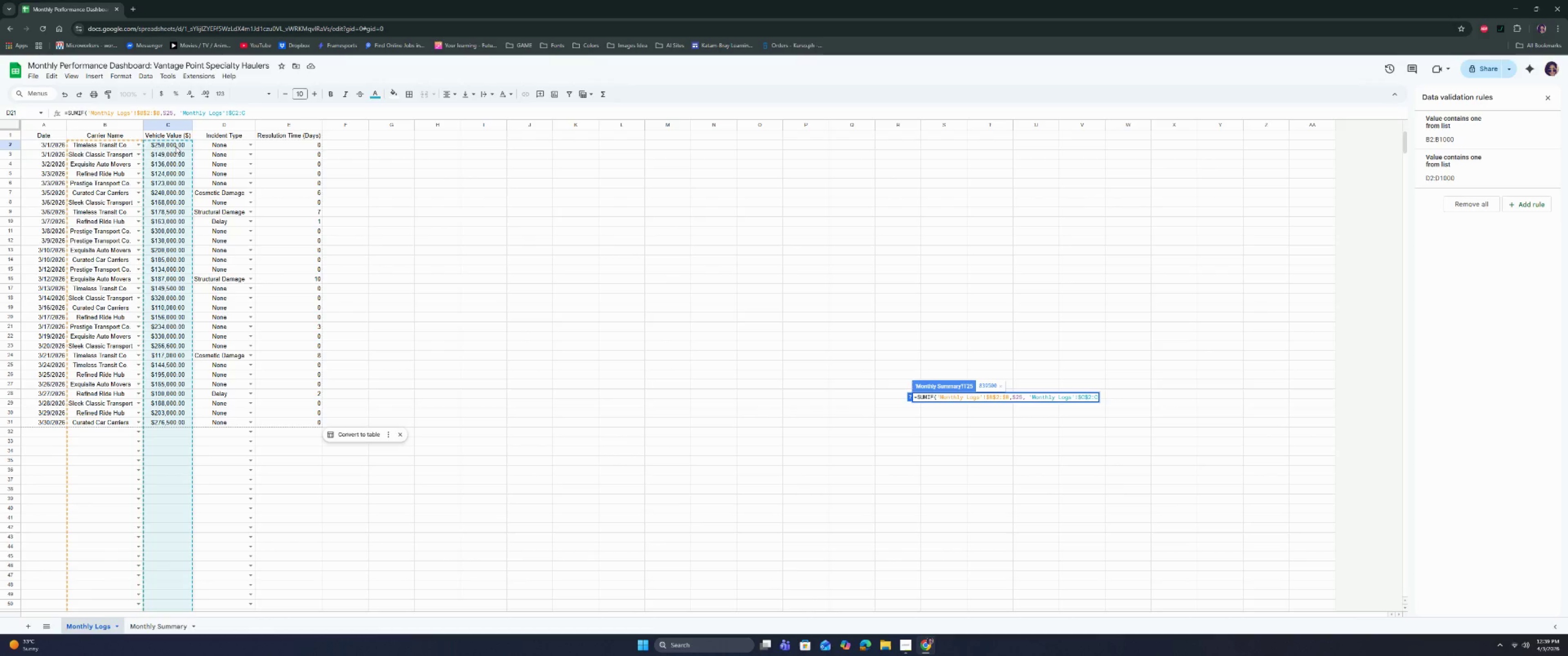 
key(Shift+4)
 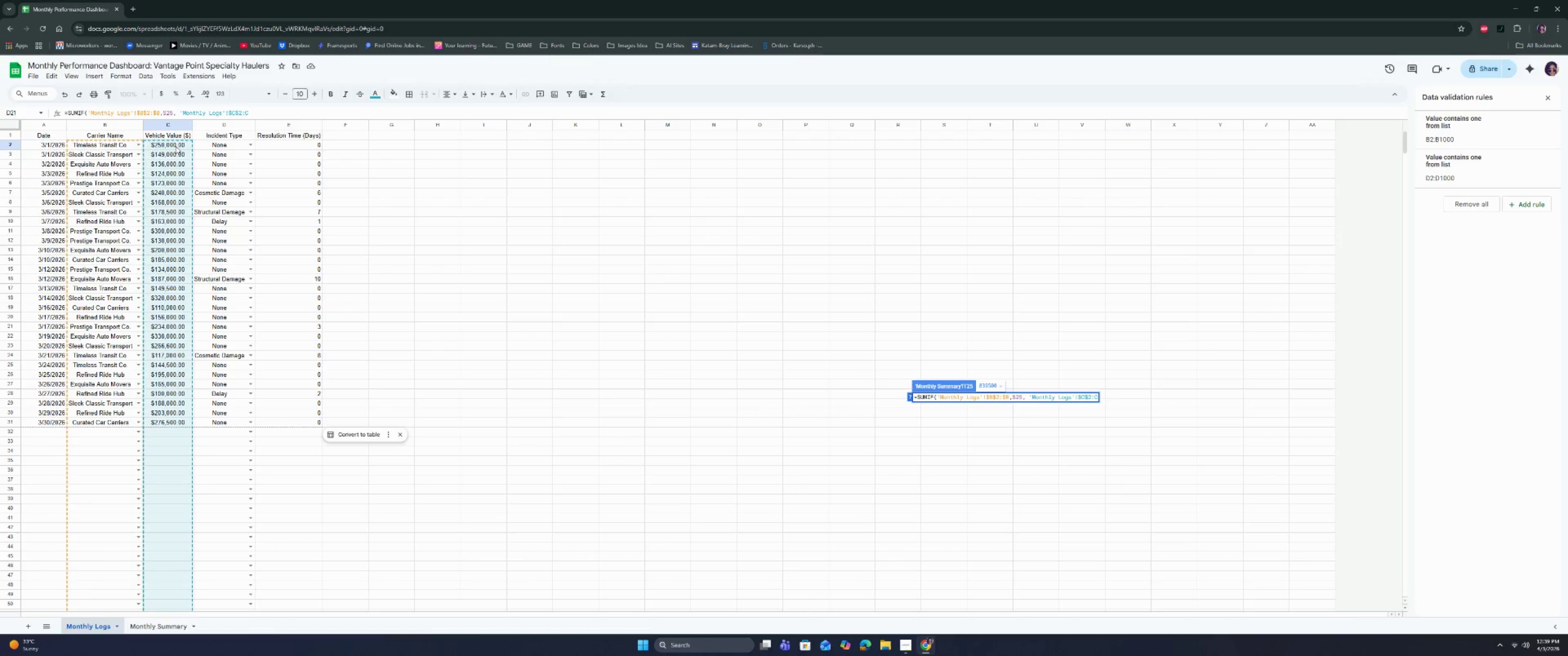 
key(ArrowRight)
 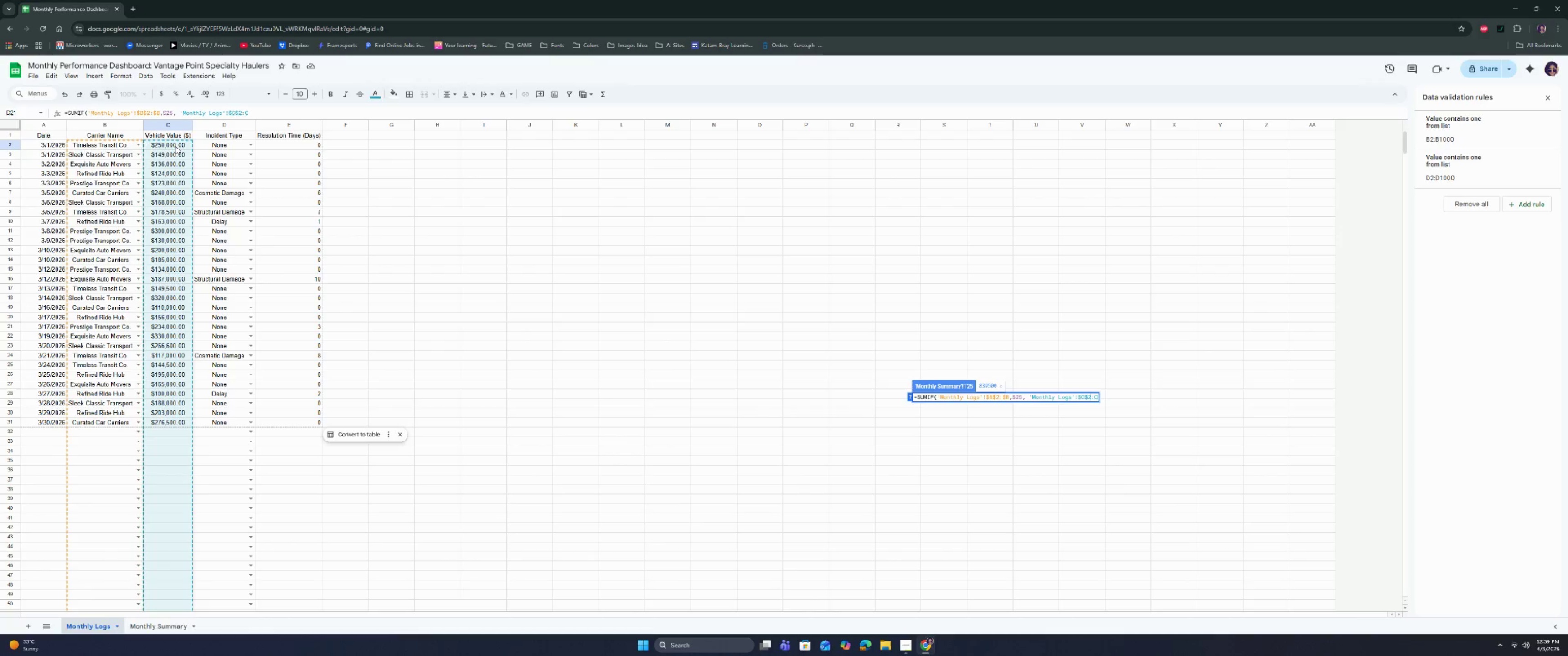 
key(ArrowRight)
 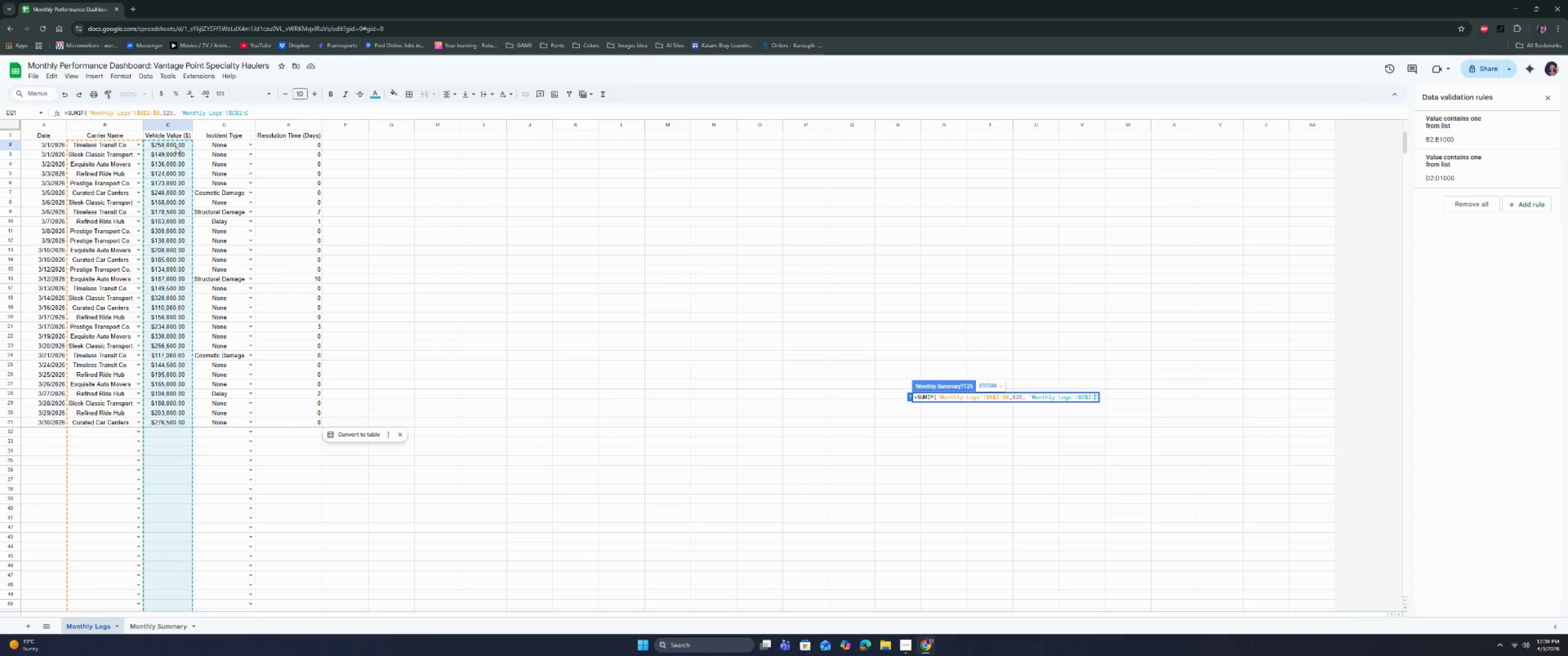 
key(Shift+ShiftRight)
 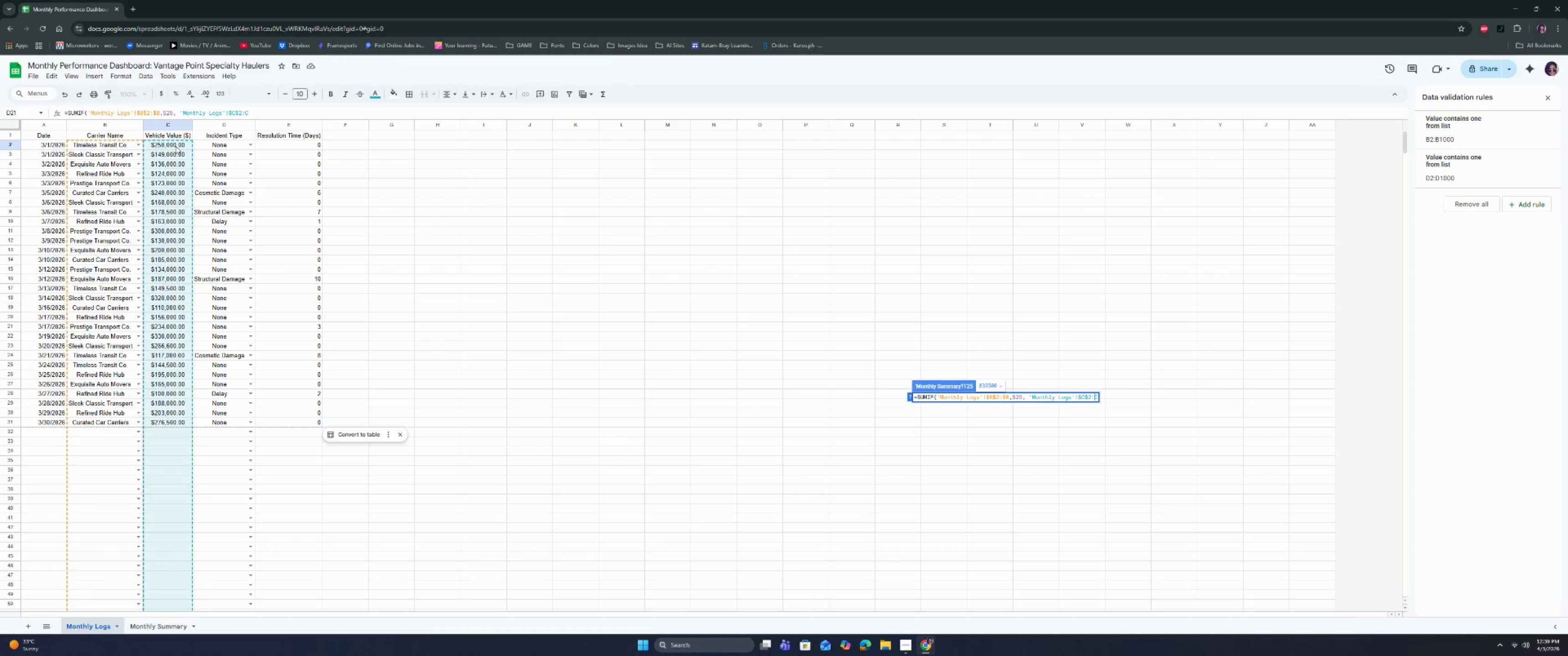 
key(Shift+4)
 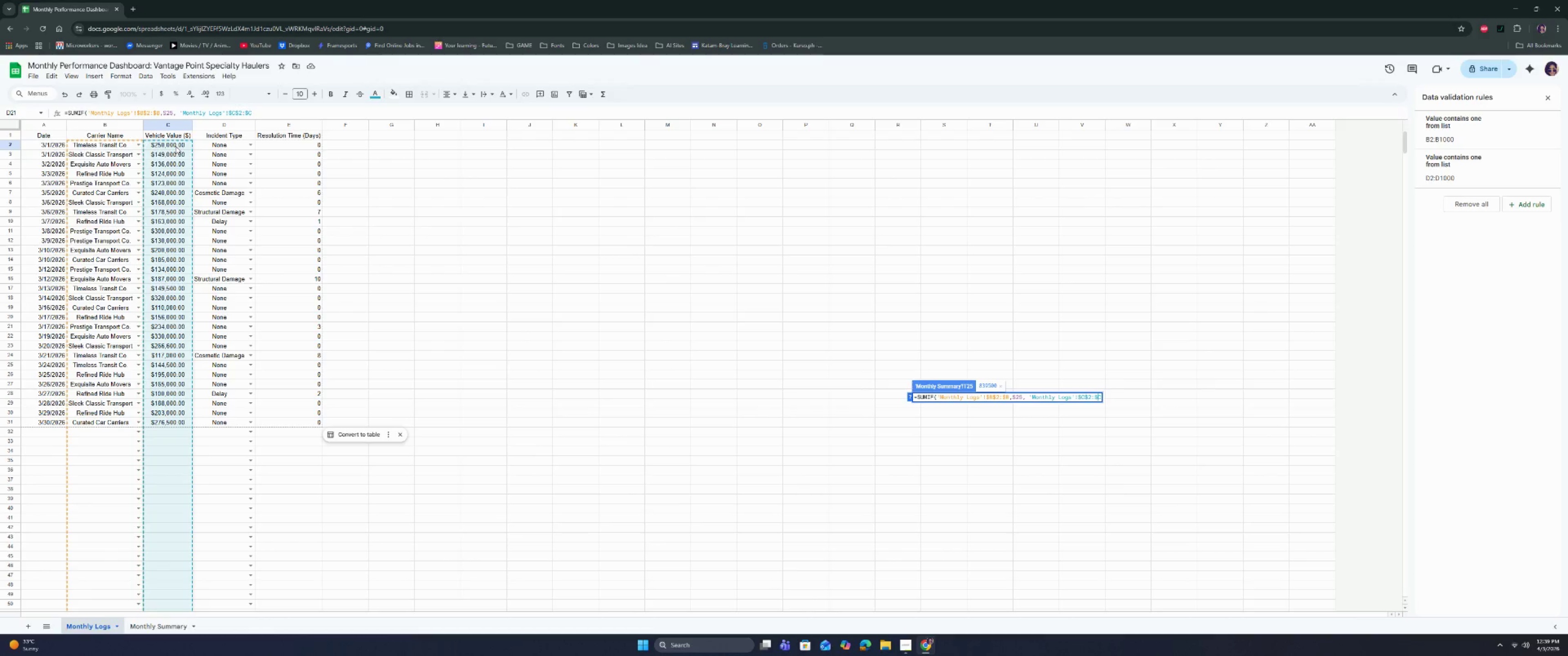 
key(Enter)
 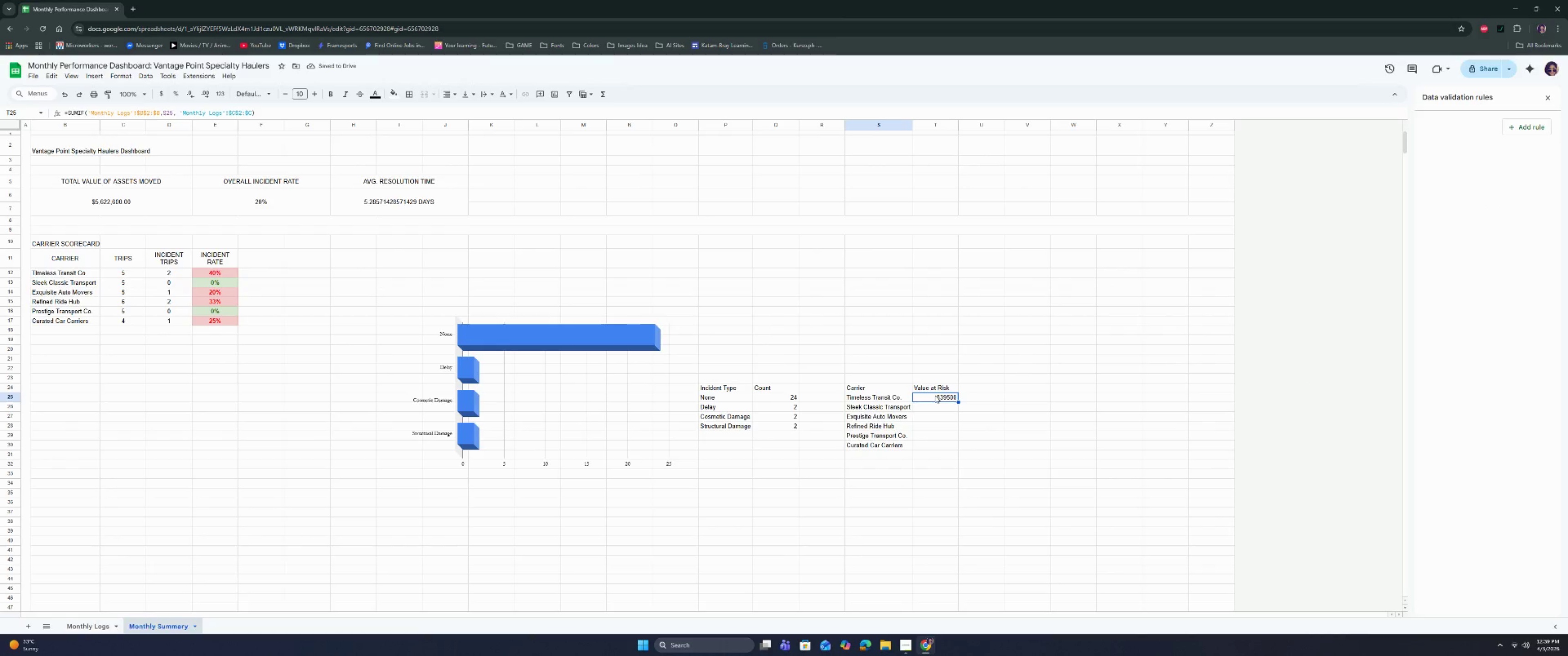 
wait(5.52)
 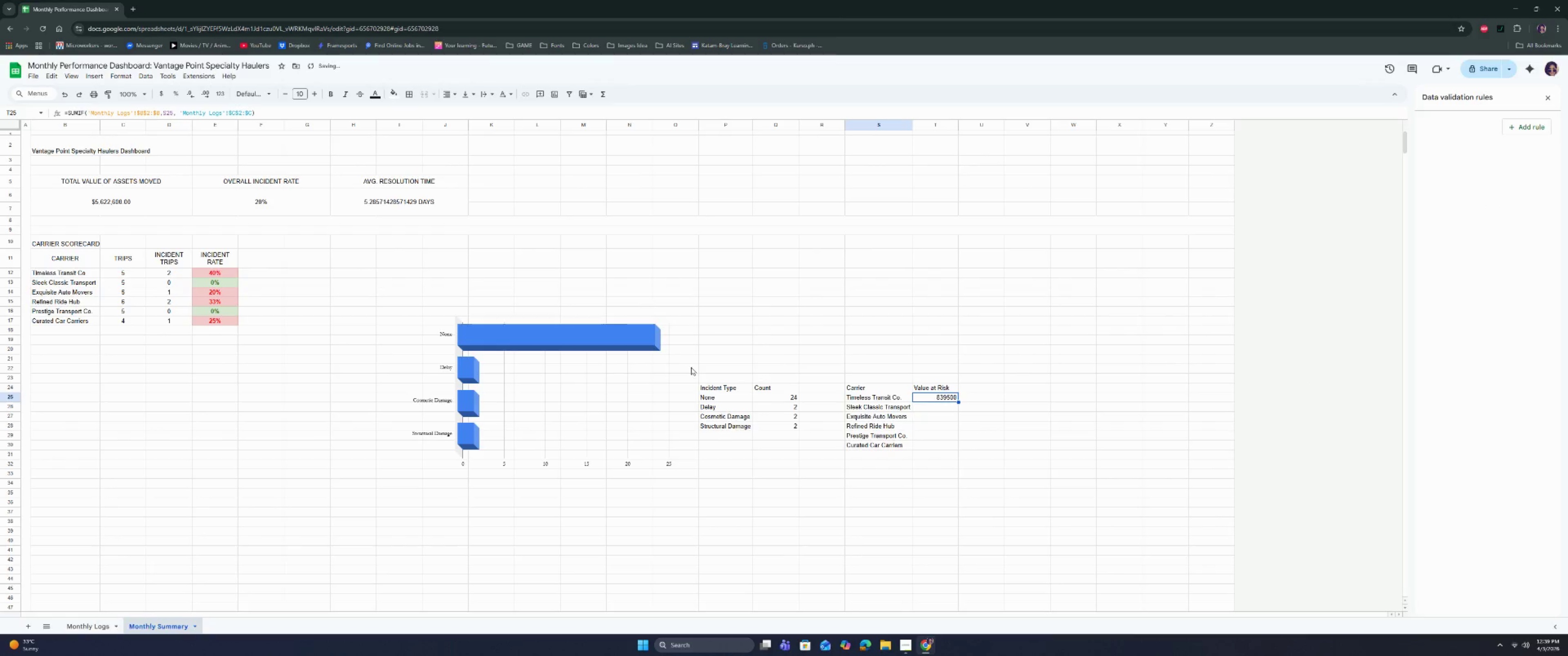 
left_click_drag(start_coordinate=[958, 401], to_coordinate=[945, 446])
 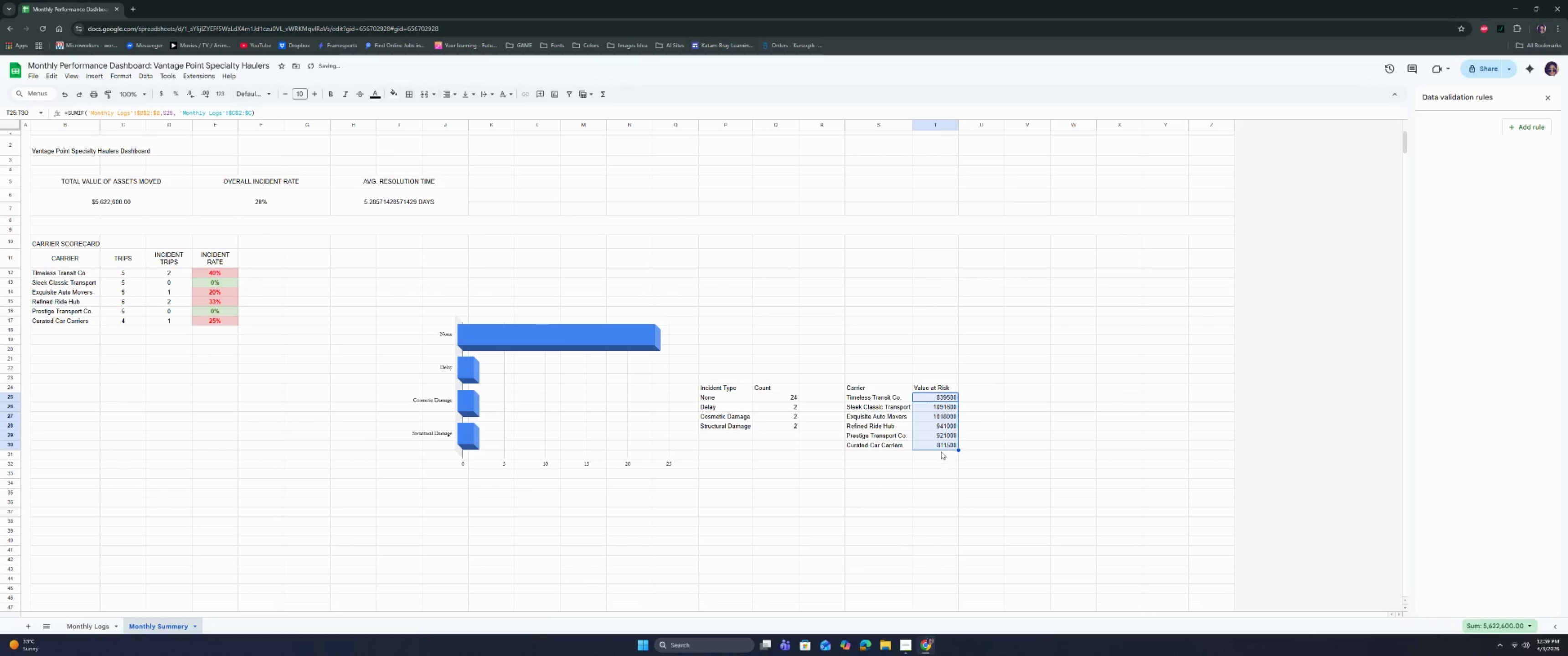 
left_click([941, 426])
 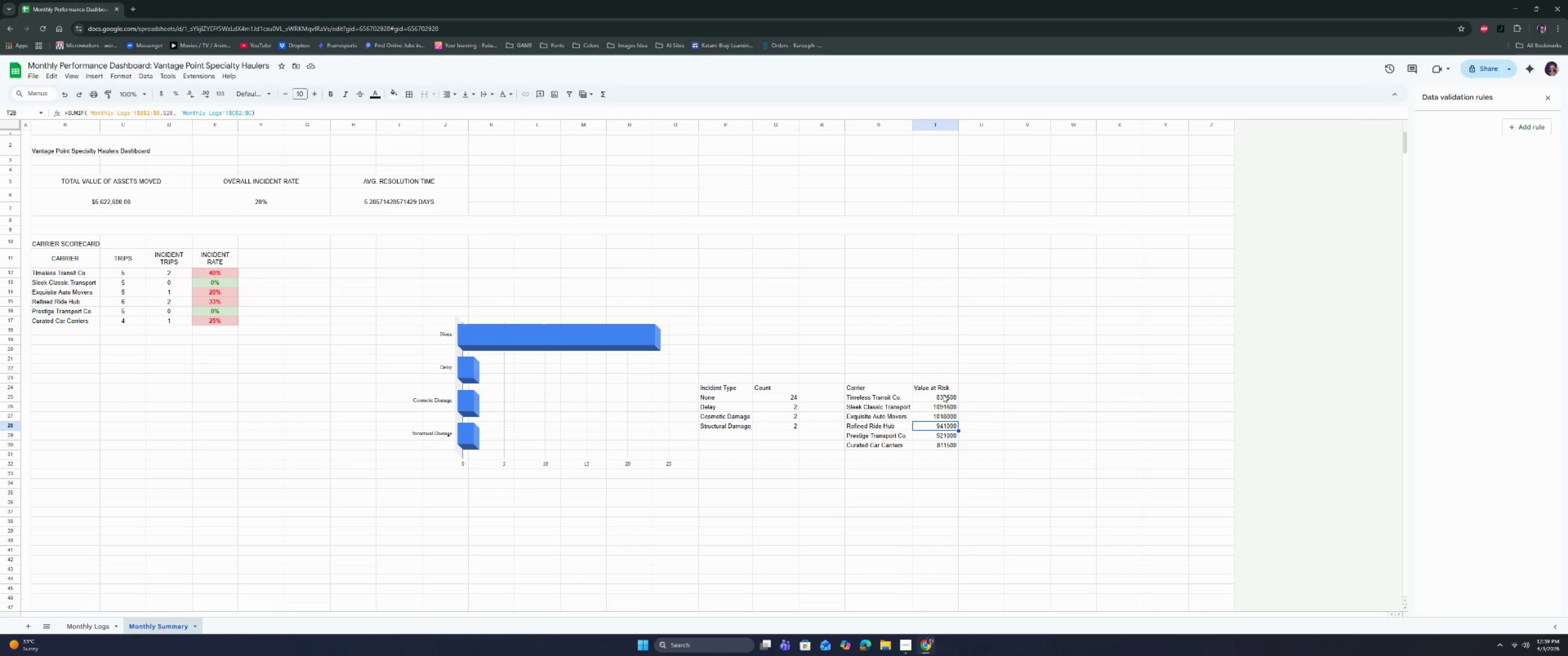 
wait(6.55)
 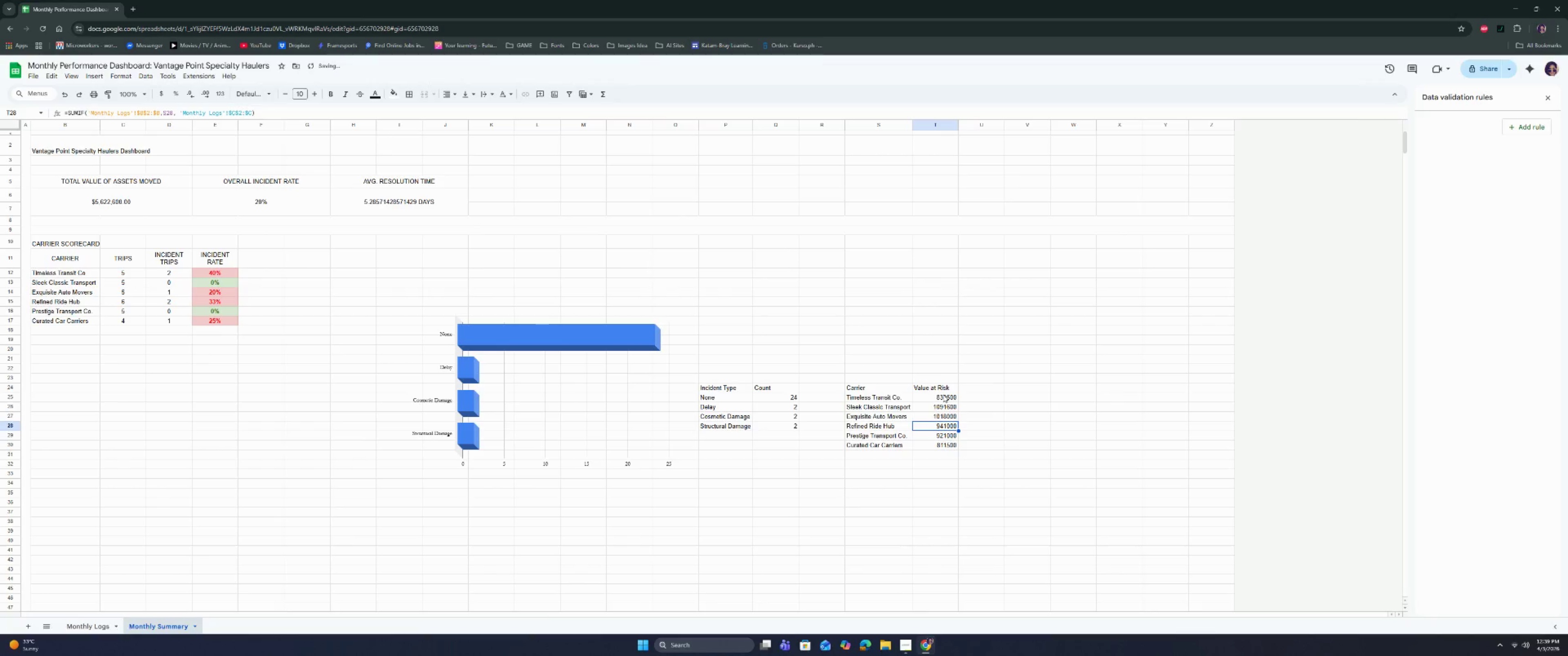 
left_click_drag(start_coordinate=[936, 400], to_coordinate=[938, 445])
 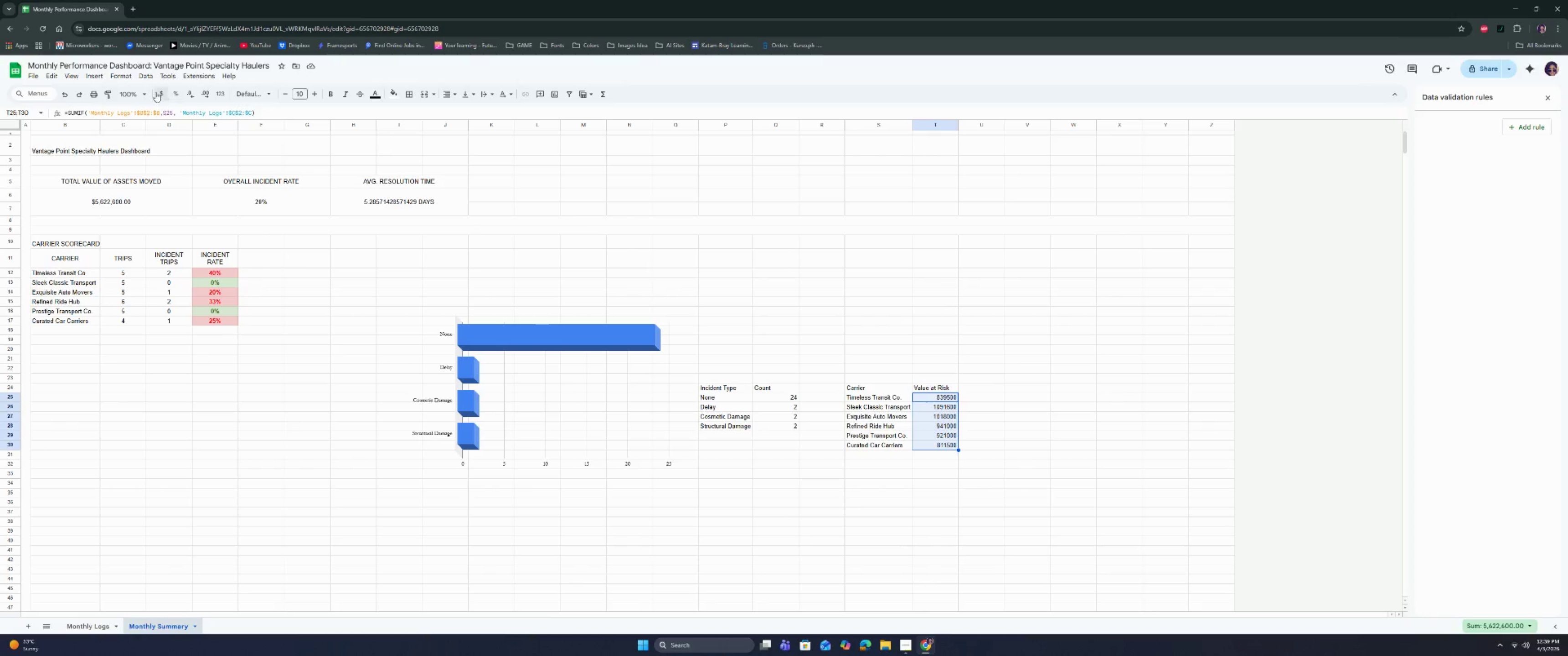 
left_click([155, 92])
 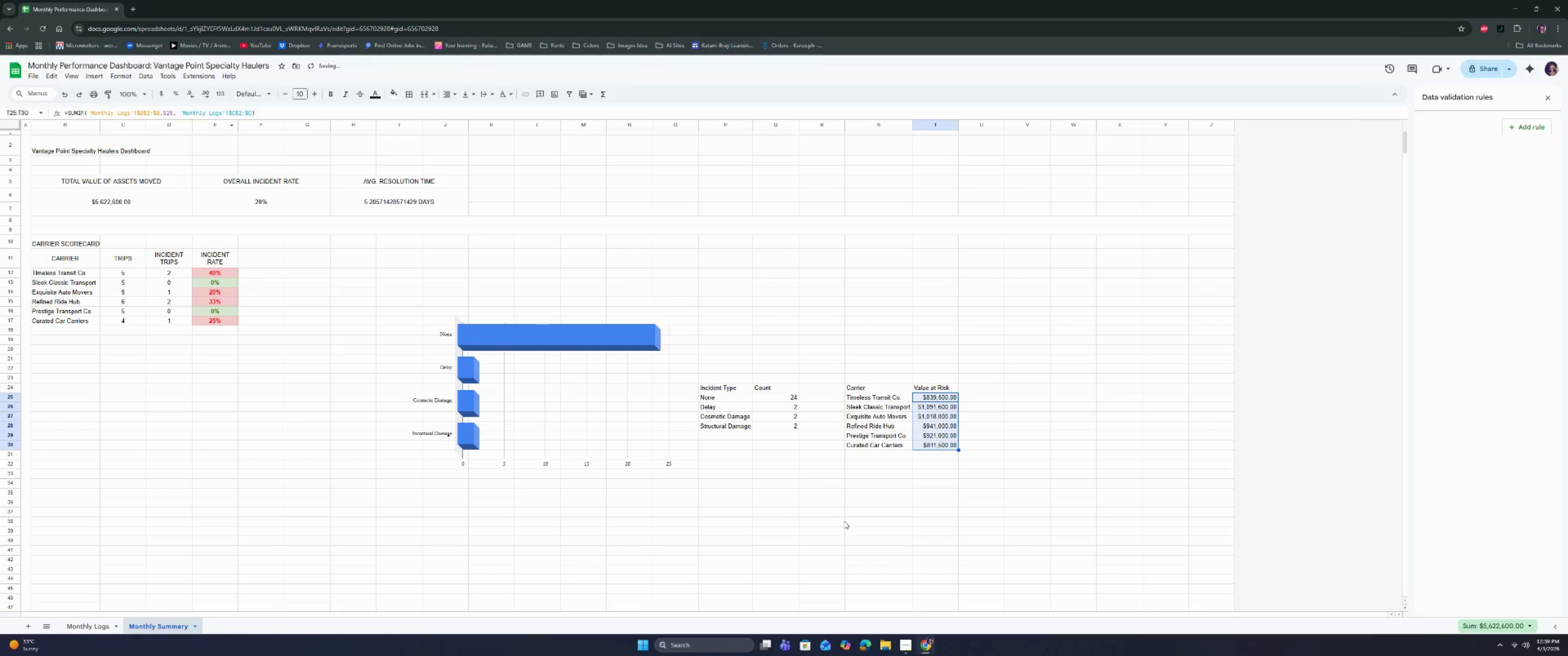 
left_click([846, 522])
 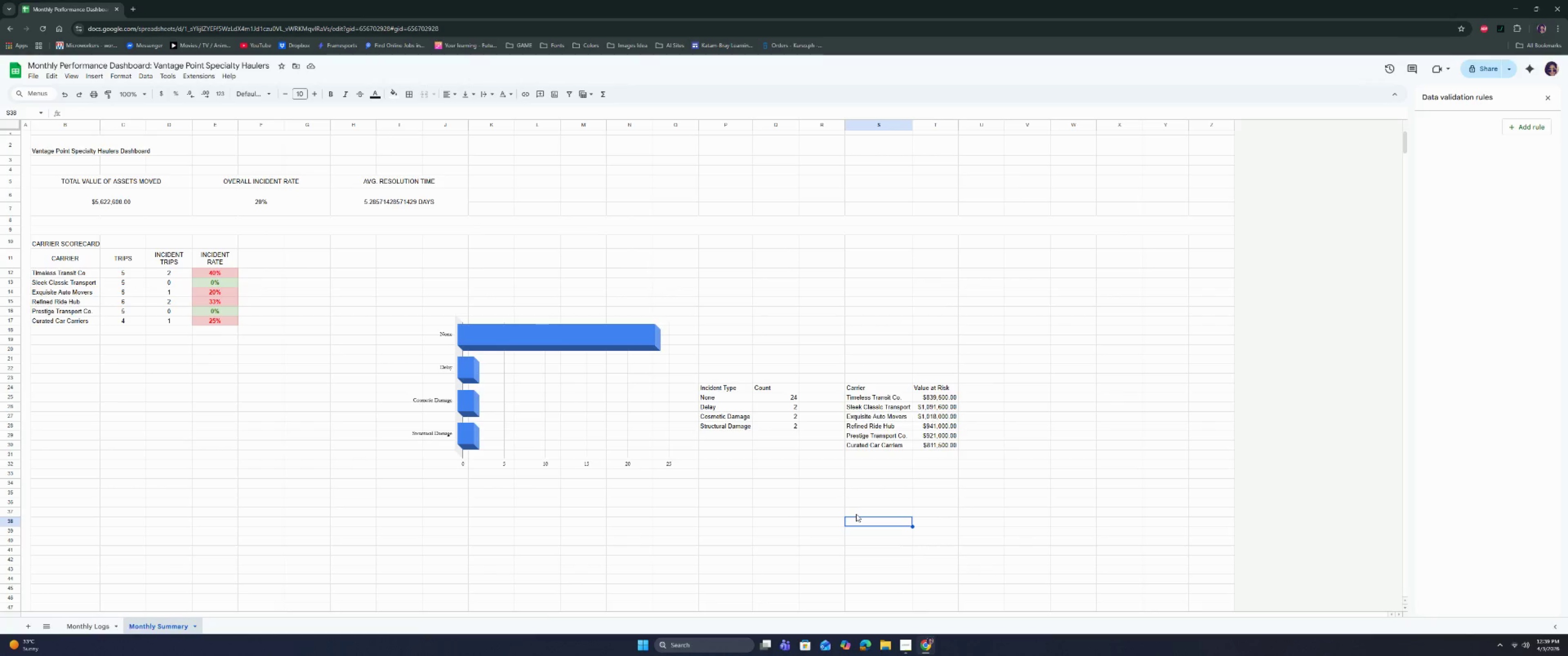 
wait(13.61)
 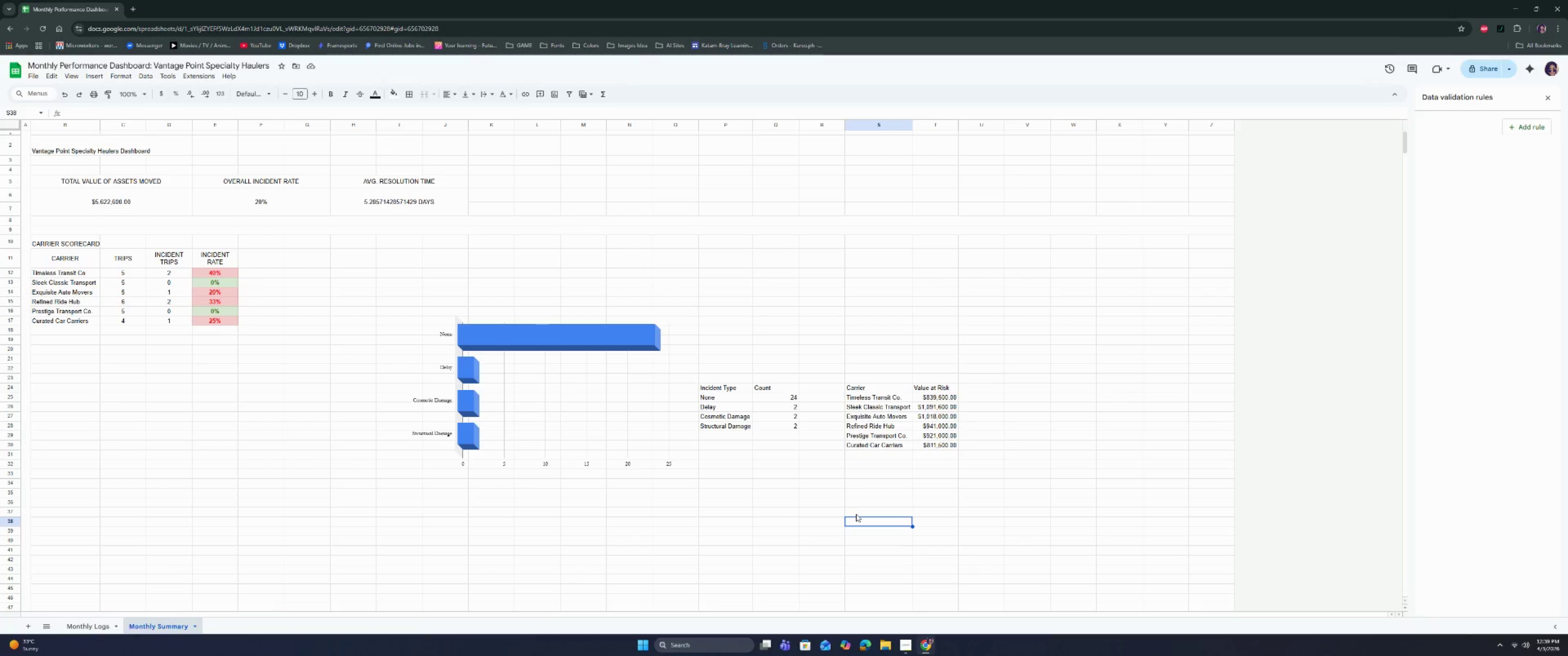 
double_click([944, 415])
 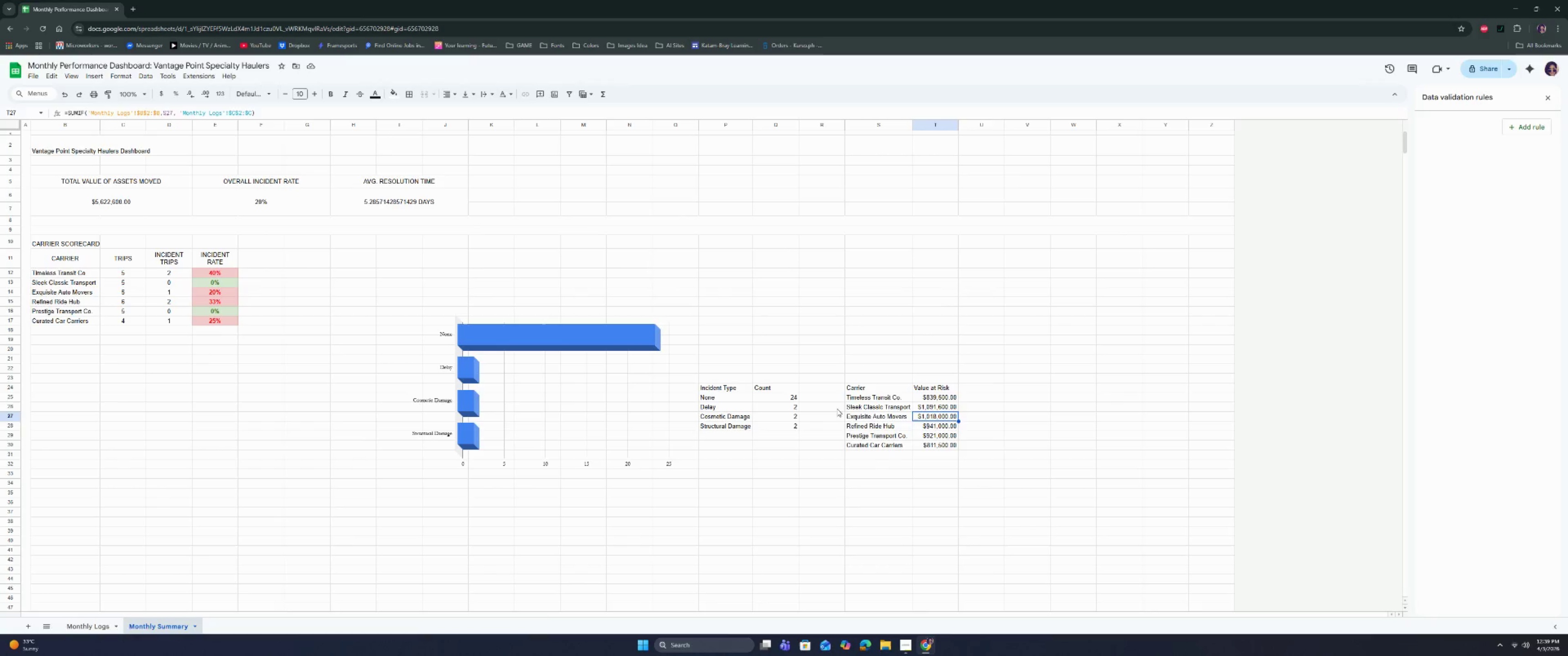 
triple_click([820, 404])
 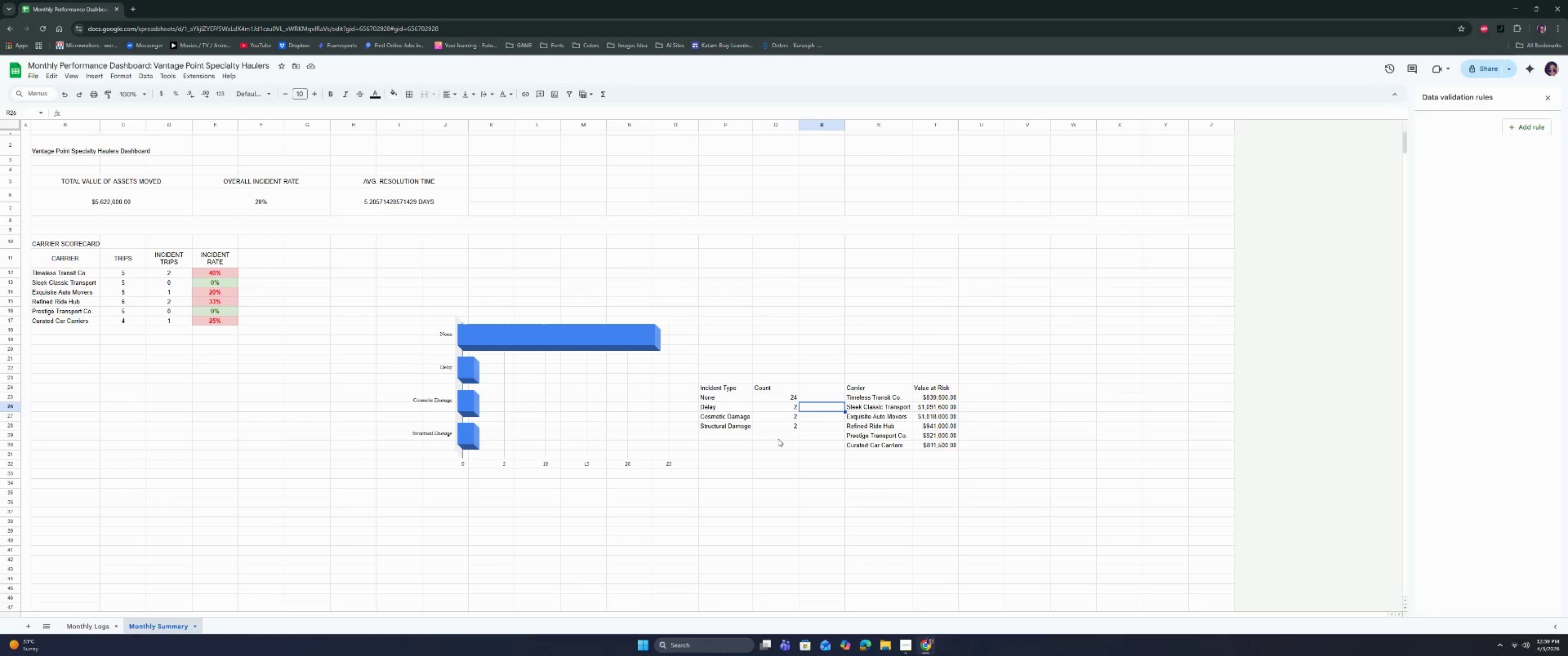 
triple_click([778, 441])
 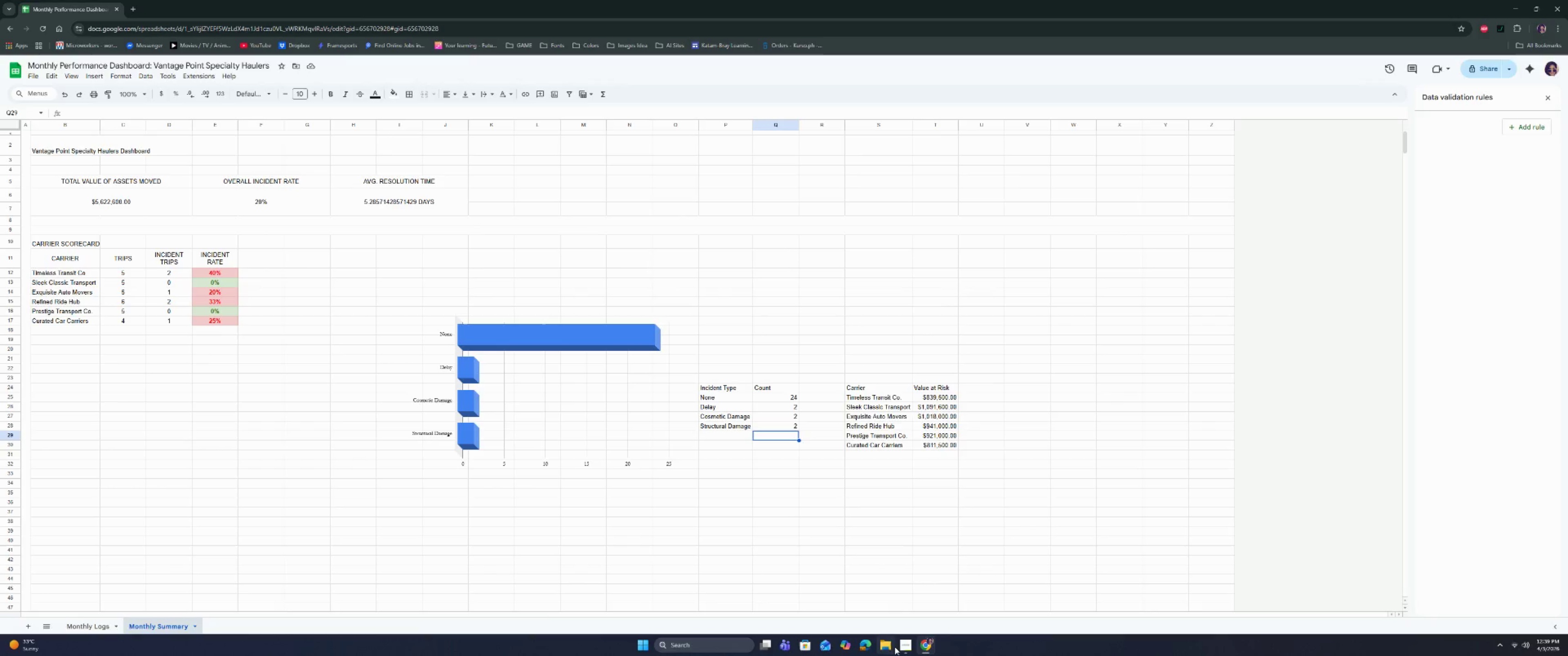 
left_click([902, 647])
 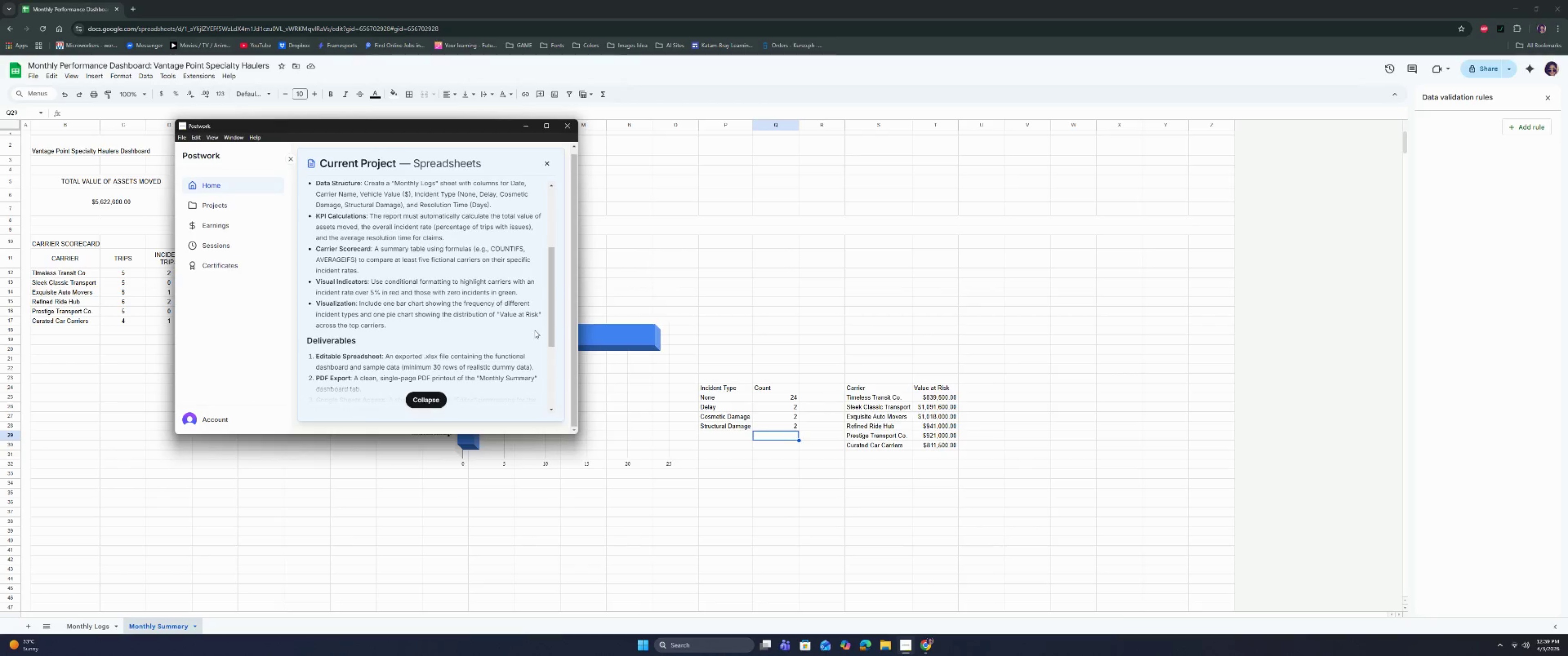 
left_click_drag(start_coordinate=[858, 388], to_coordinate=[947, 446])
 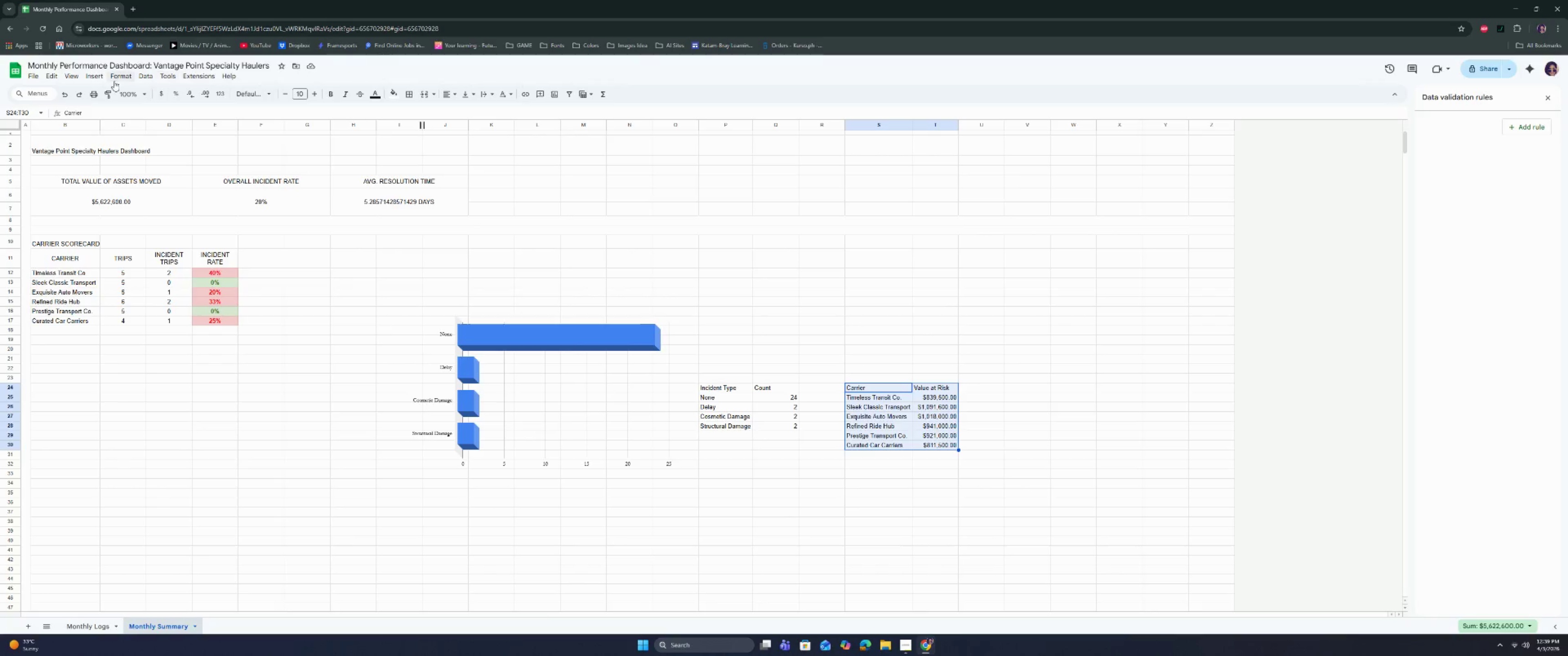 
left_click([91, 76])
 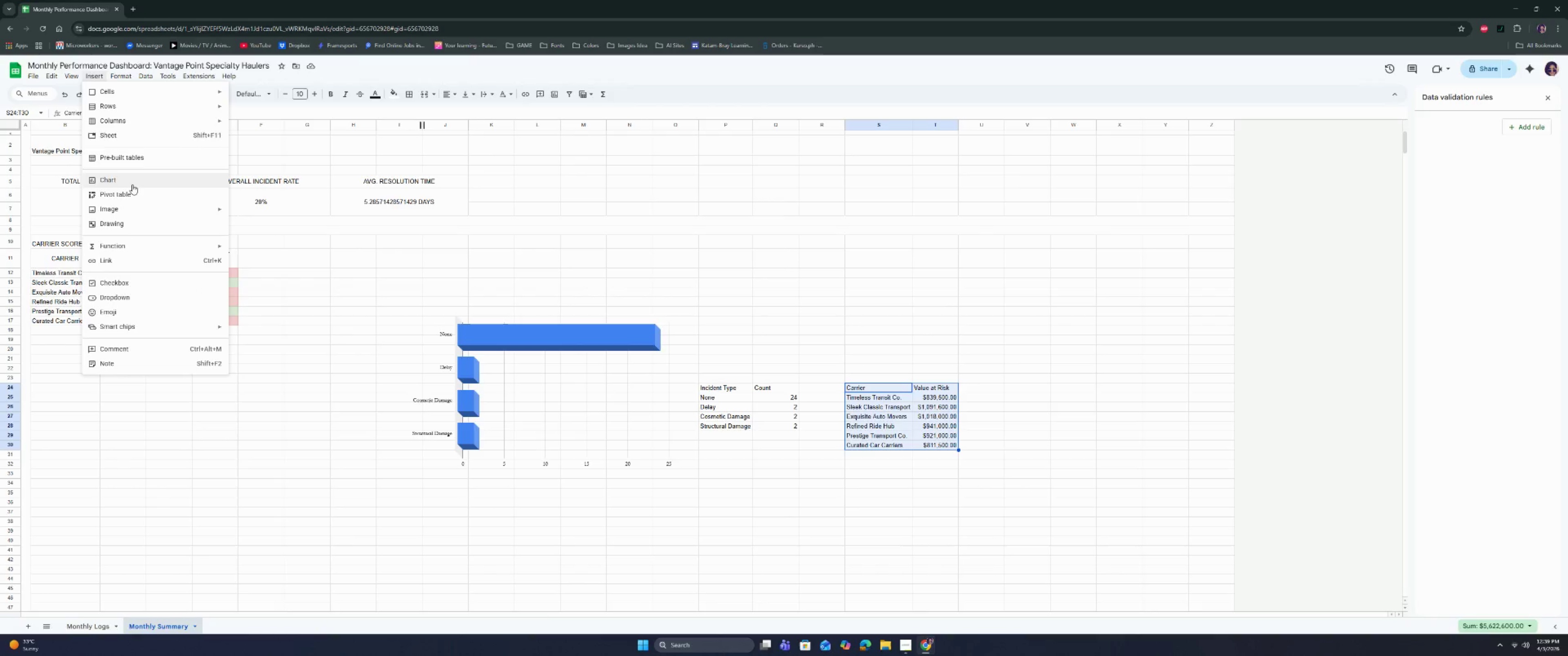 
left_click([132, 181])
 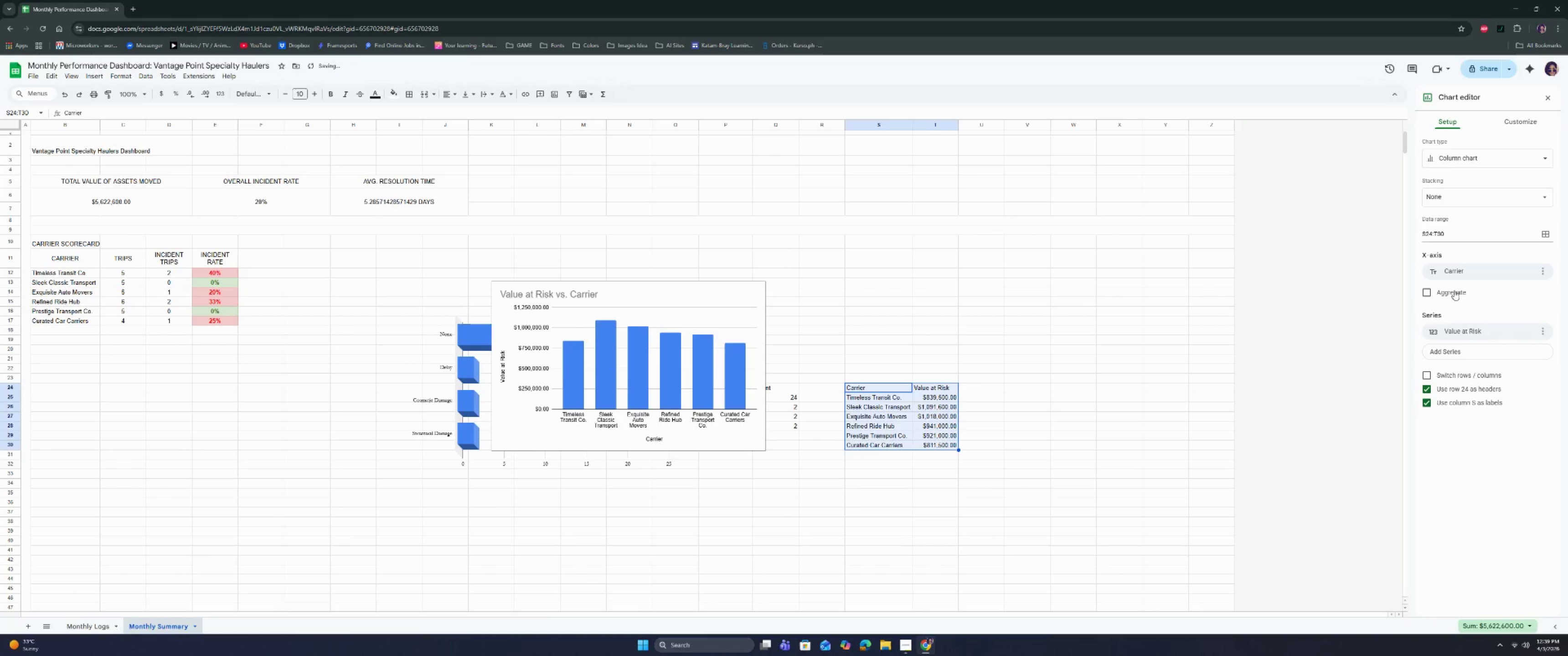 
left_click([1459, 155])
 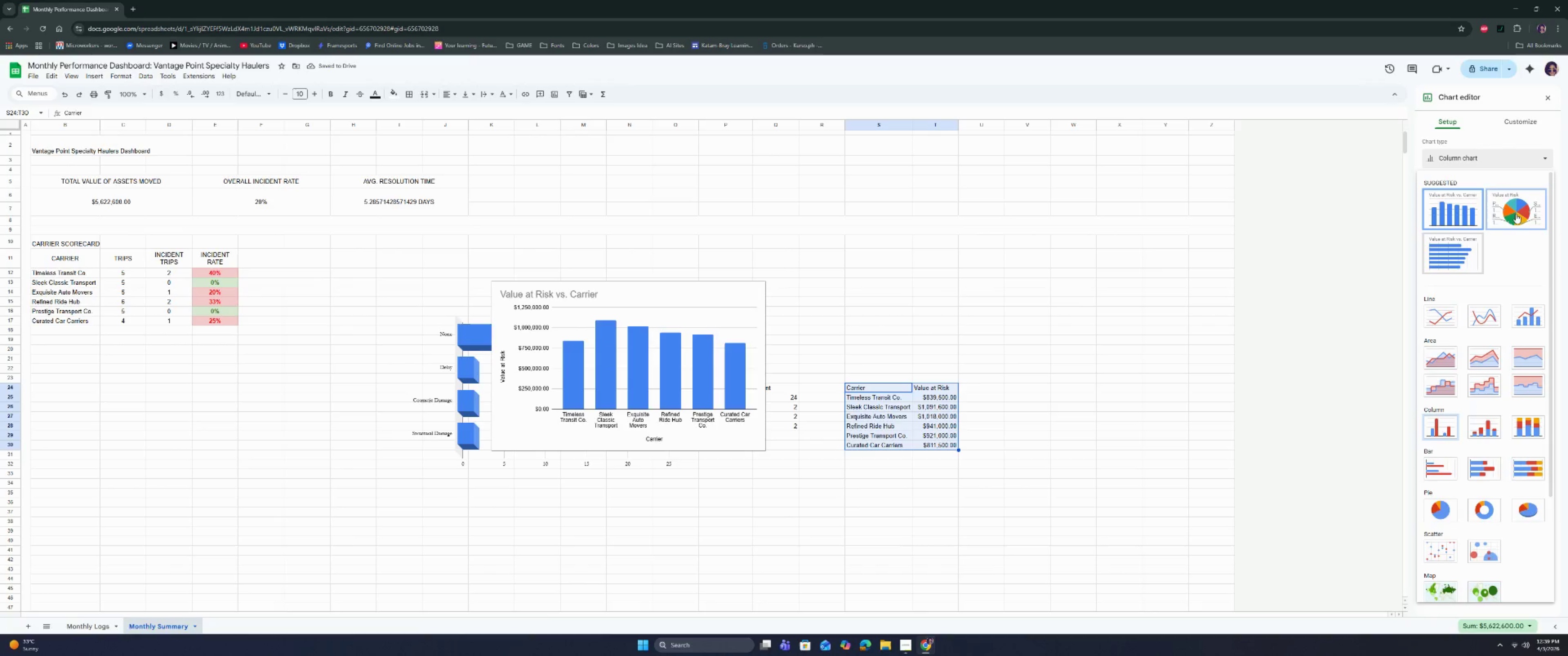 
left_click([1516, 214])
 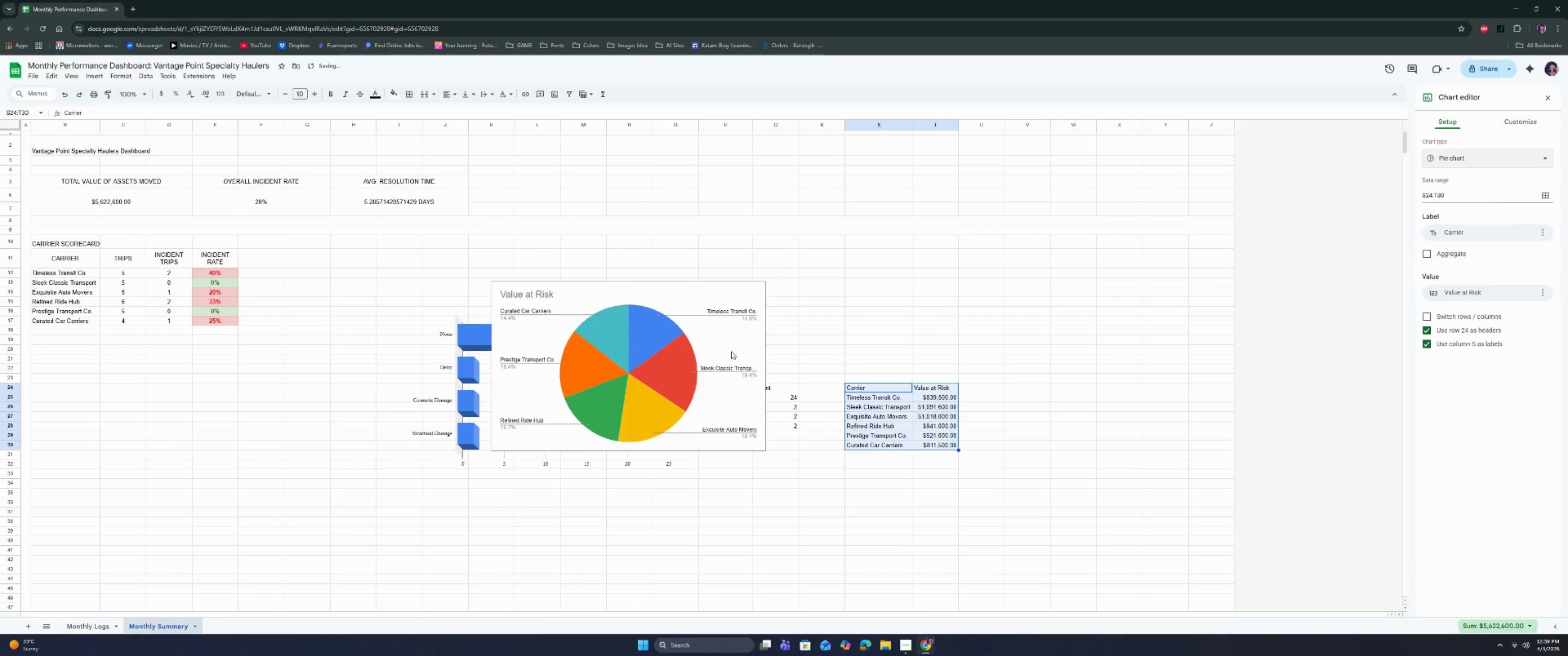 
left_click_drag(start_coordinate=[733, 346], to_coordinate=[943, 270])
 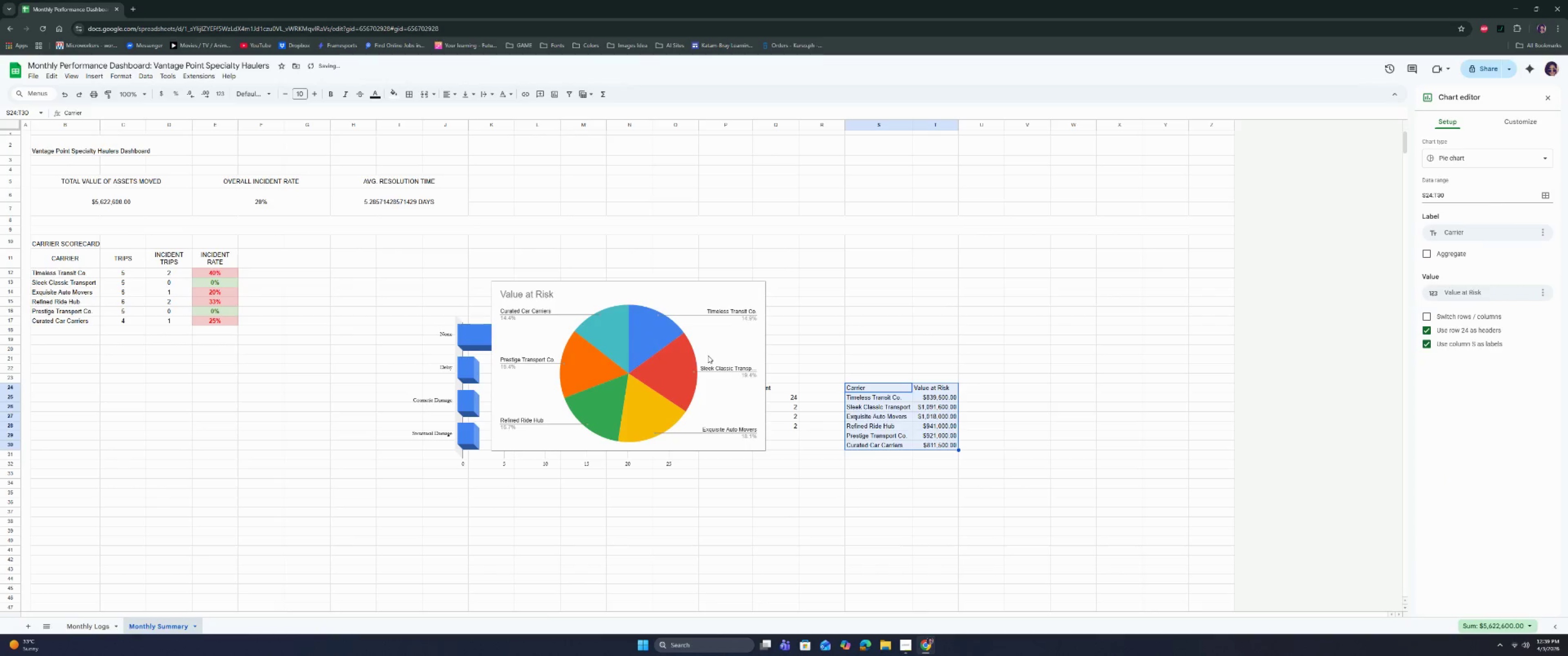 
left_click([724, 343])
 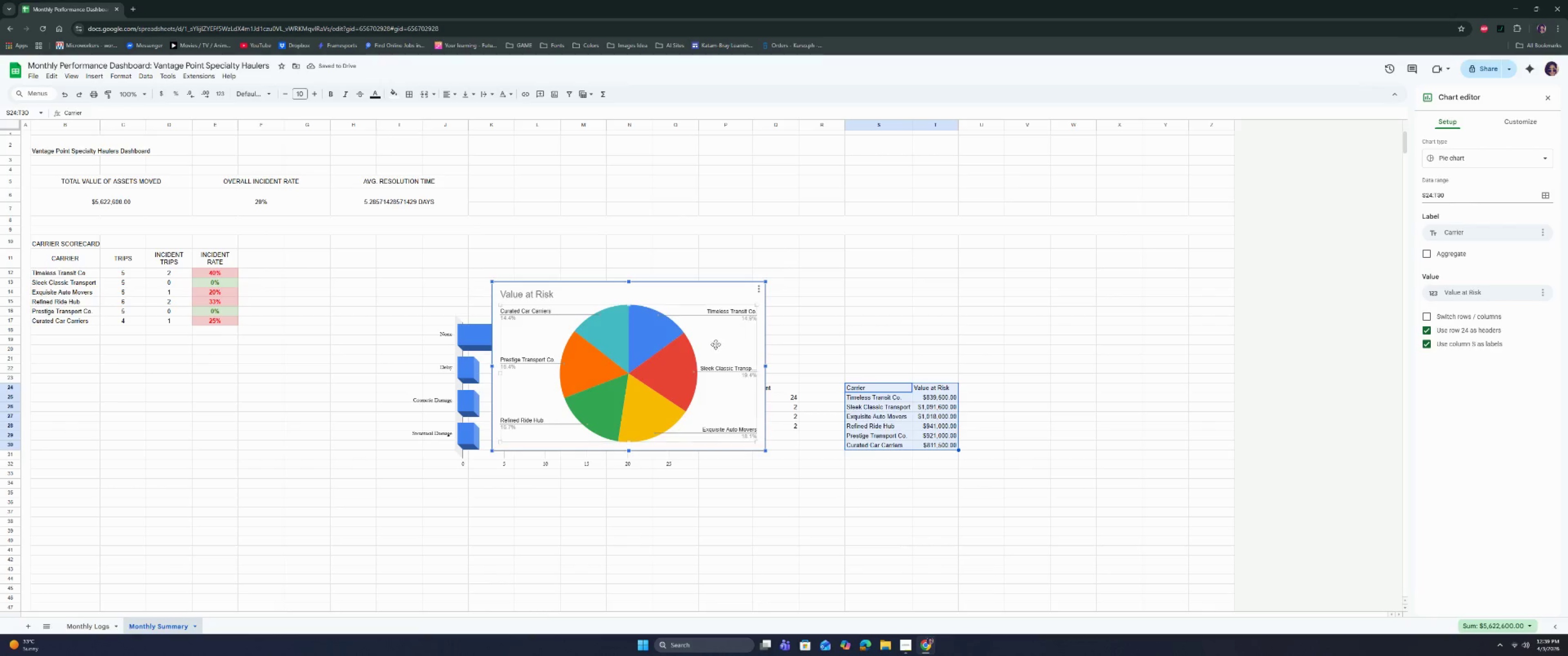 
left_click_drag(start_coordinate=[714, 342], to_coordinate=[970, 243])
 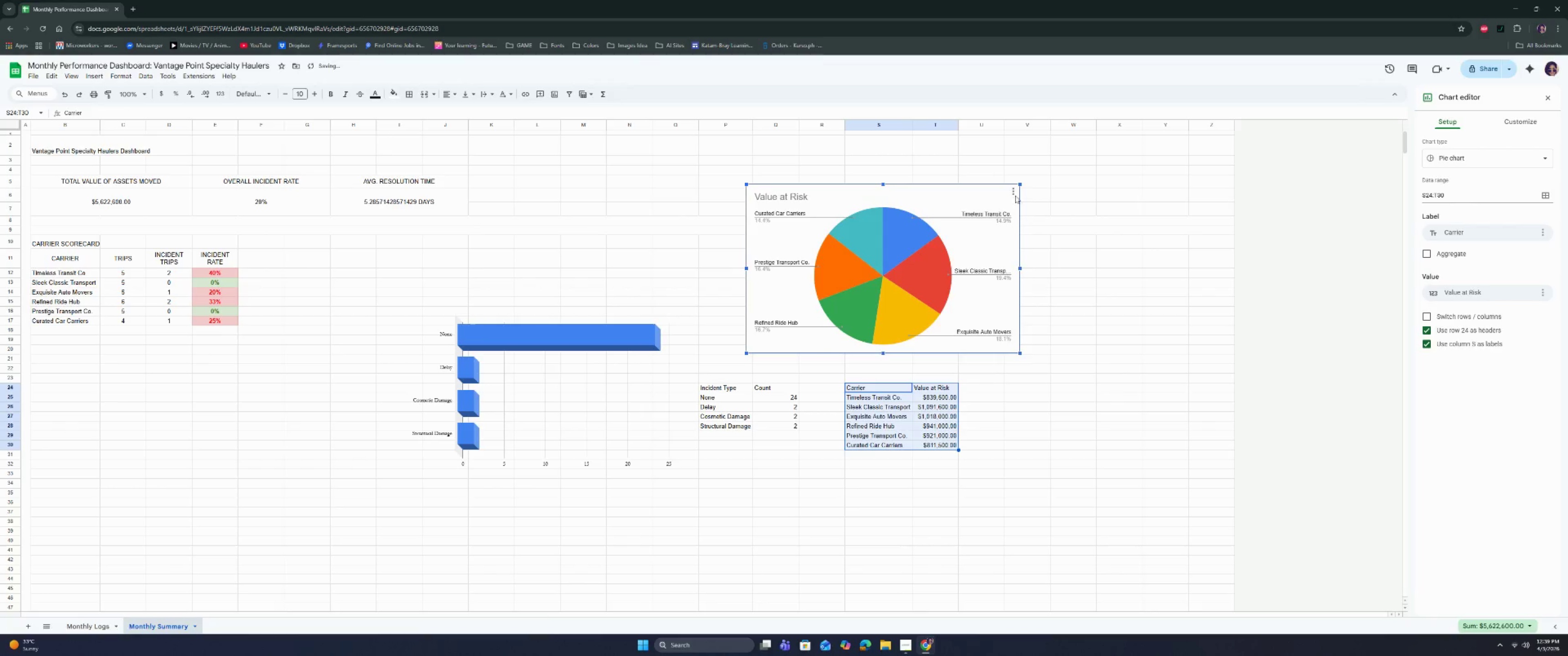 
left_click([1011, 192])
 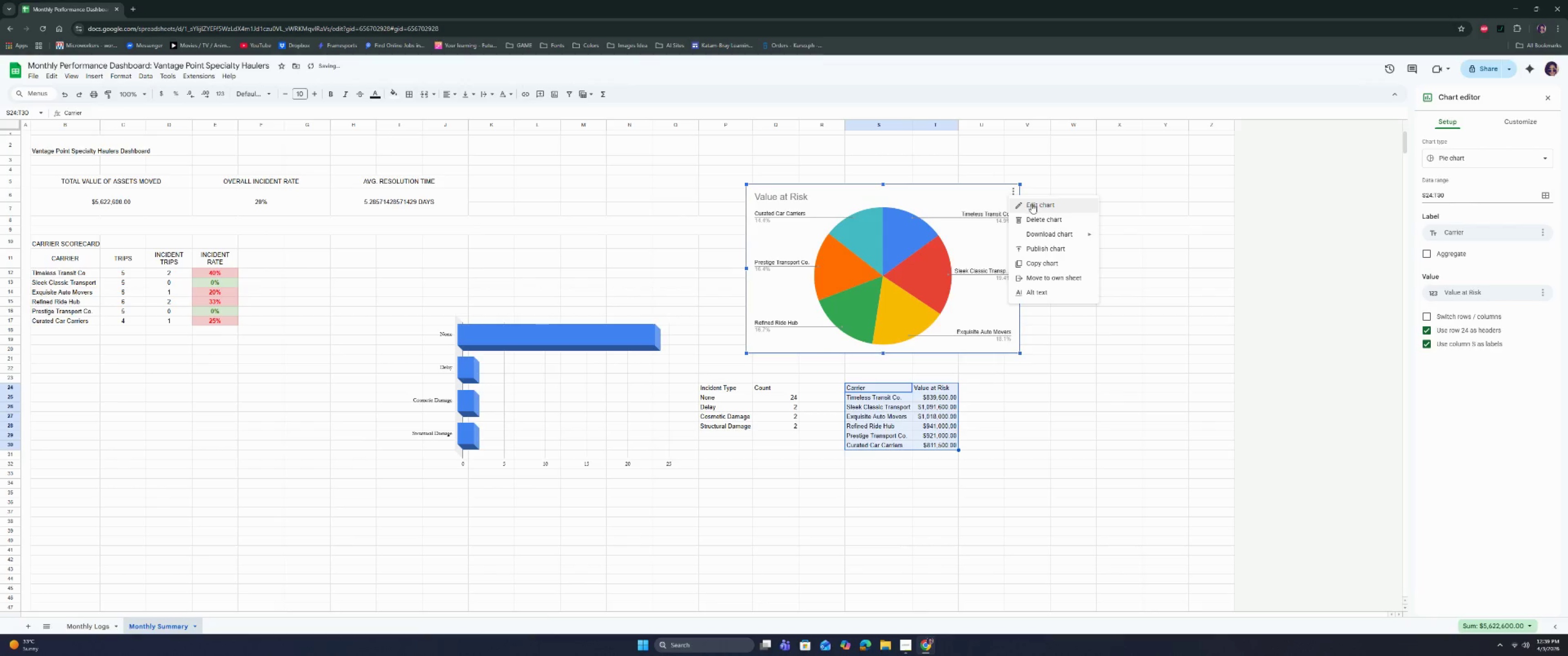 
left_click([1032, 204])
 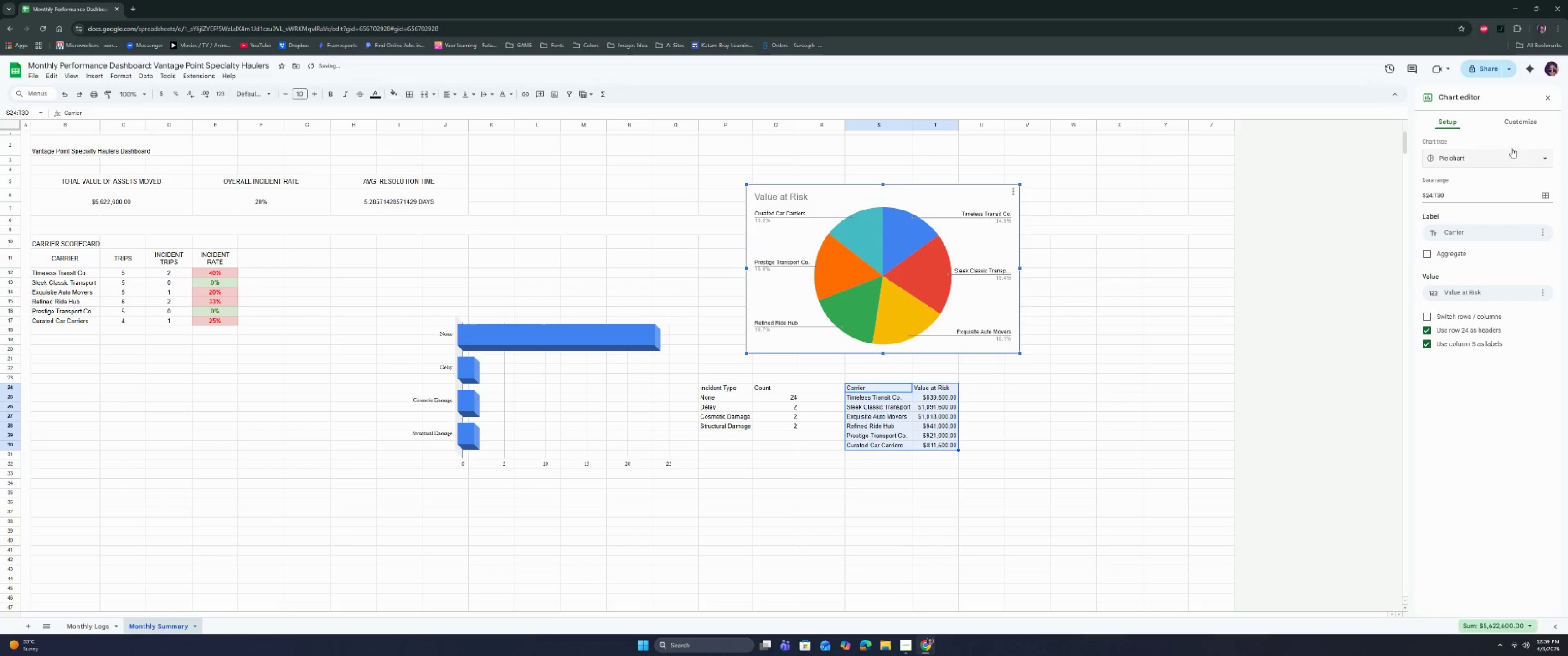 
left_click([1523, 123])
 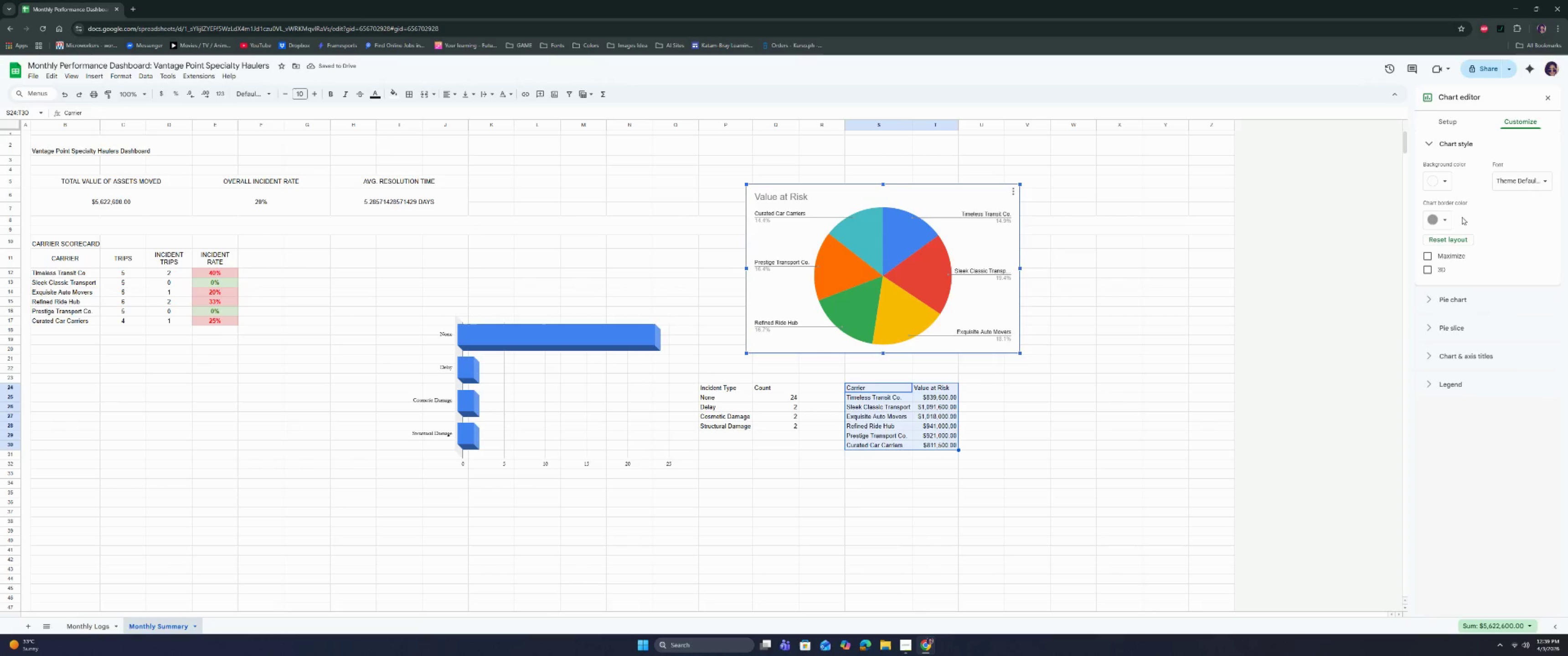 
left_click([1433, 186])
 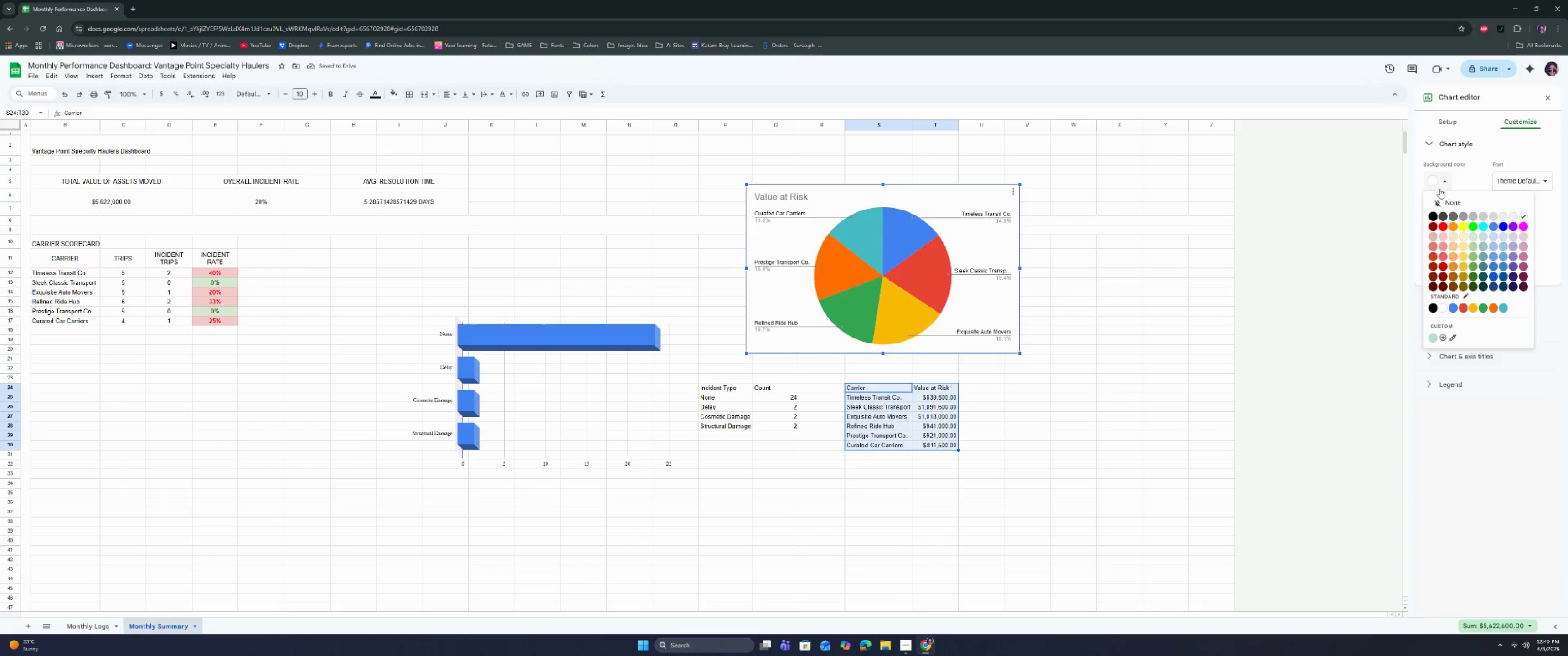 
left_click([1443, 202])
 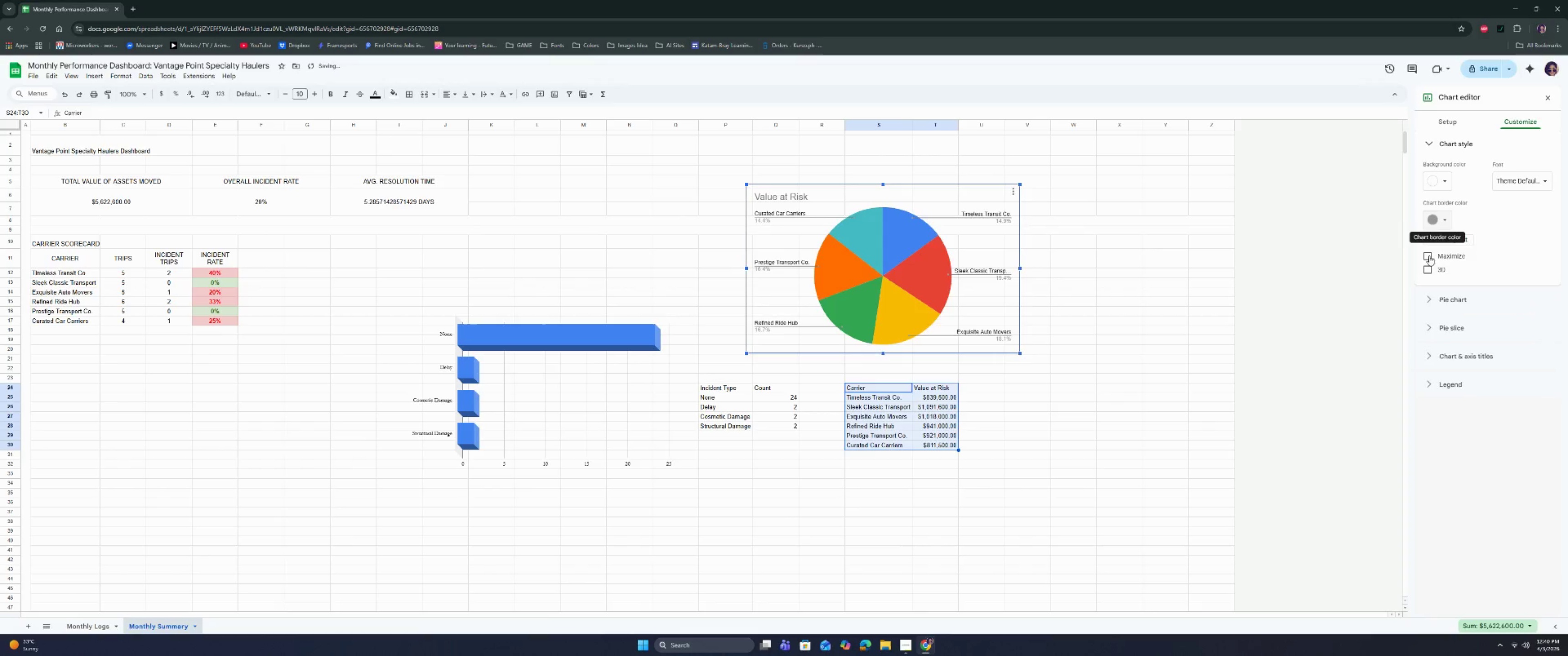 
left_click([1425, 274])
 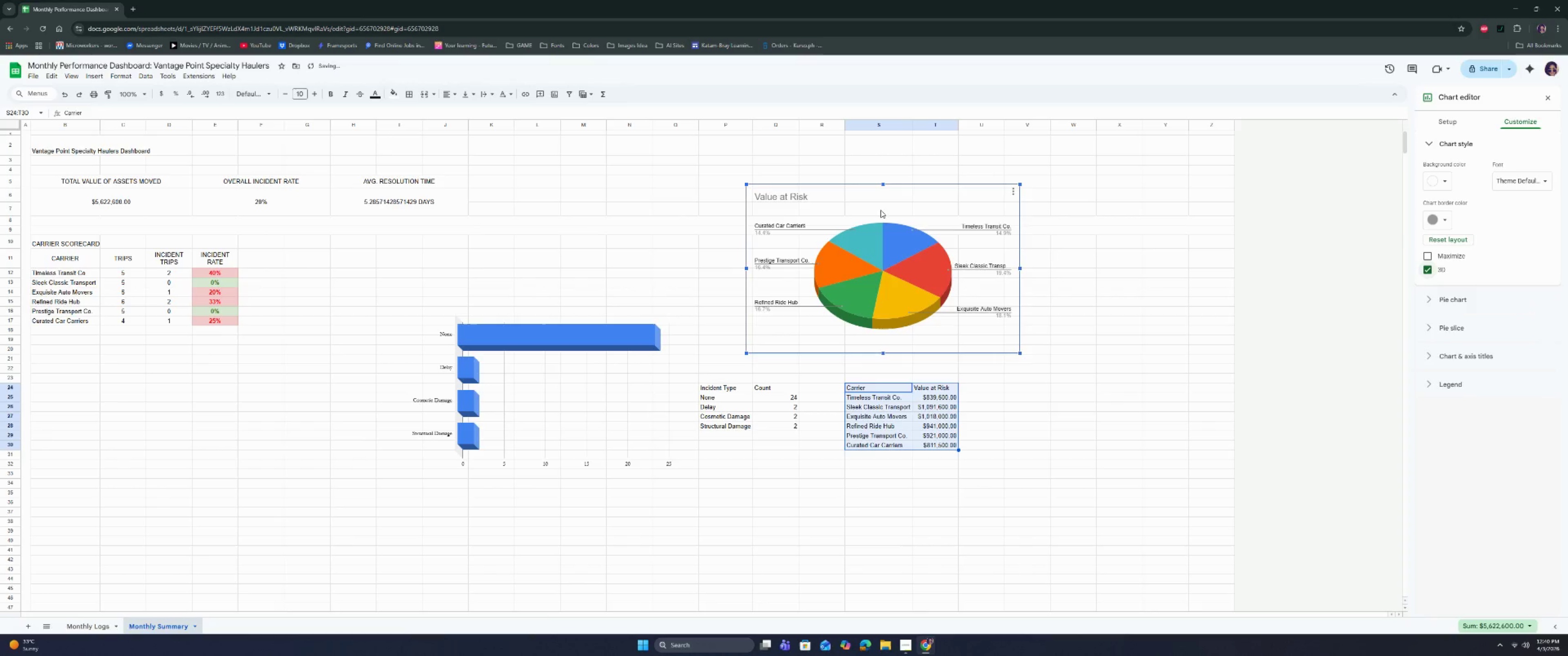 
left_click([783, 198])
 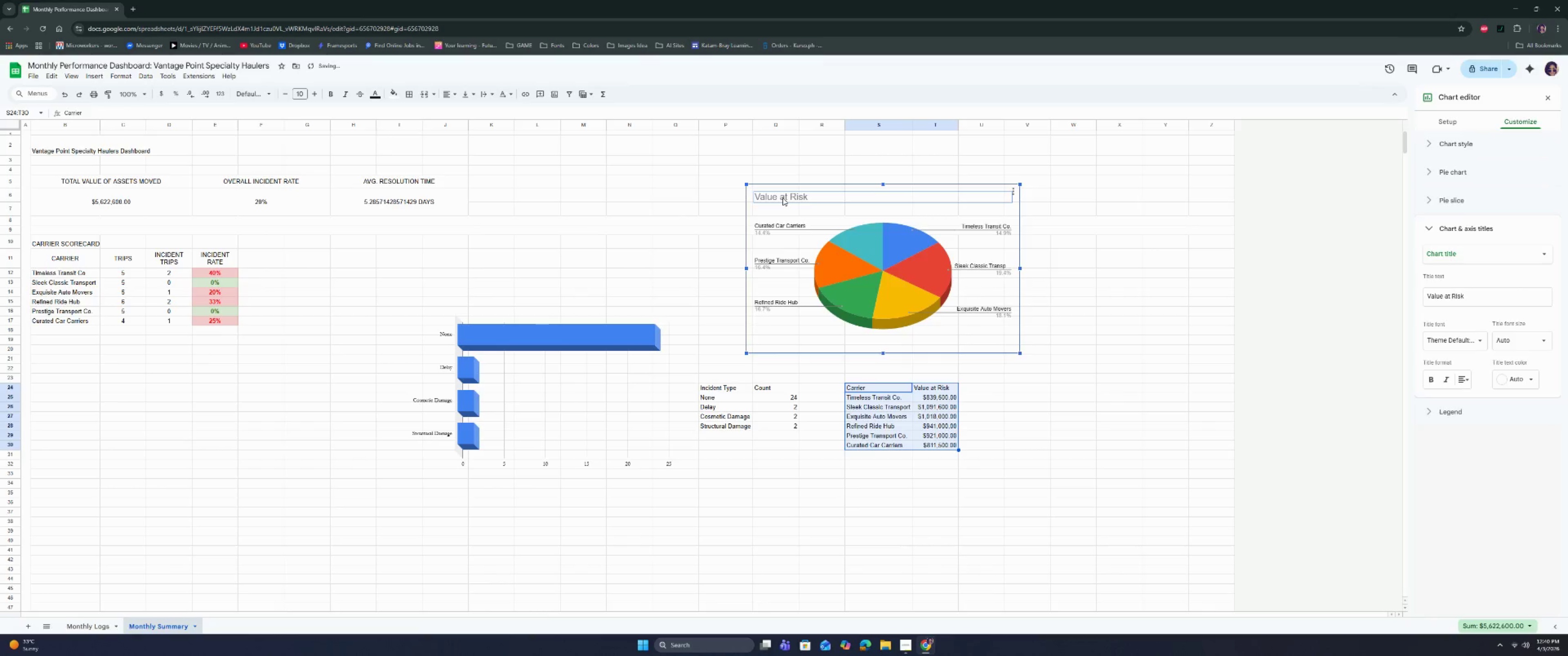 
key(Backspace)
 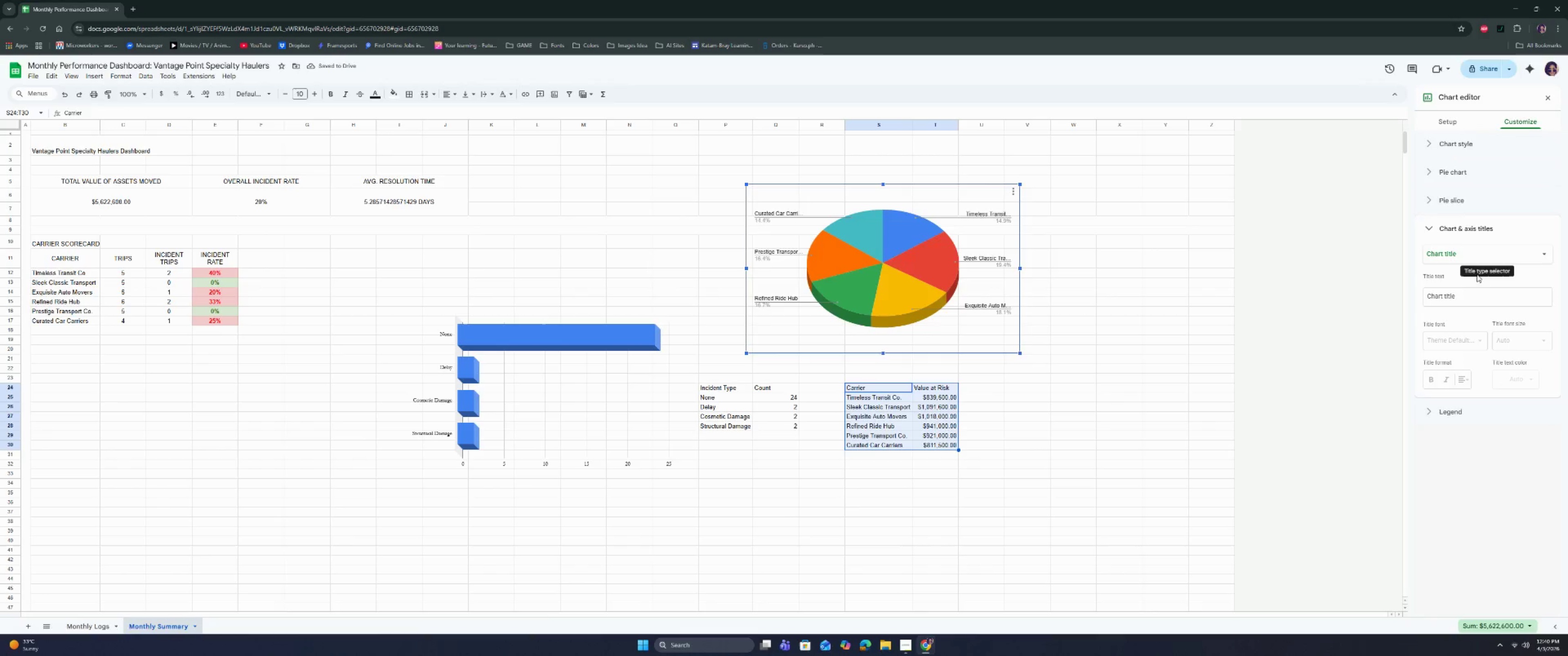 
wait(5.68)
 